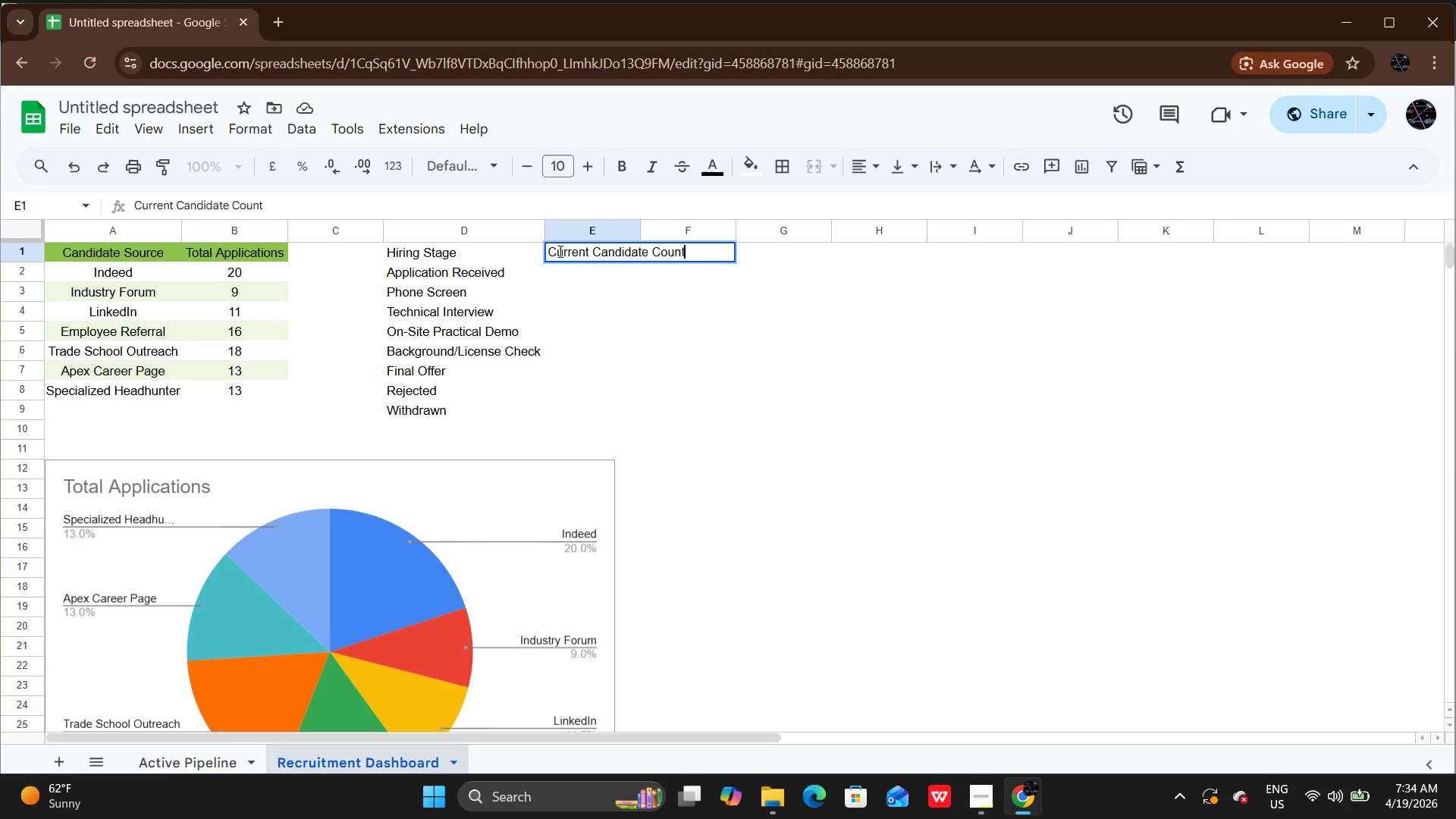 
key(Enter)
 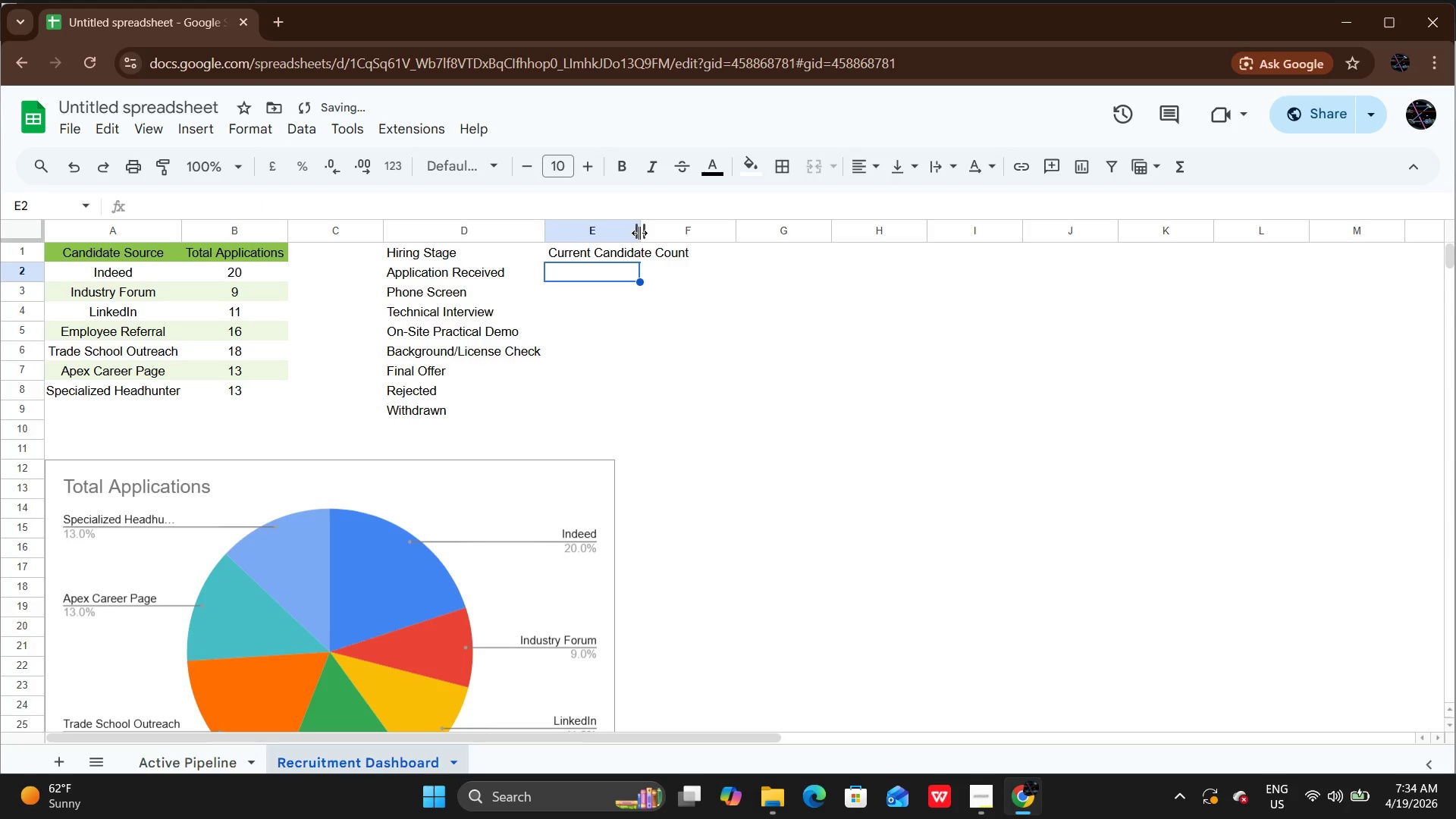 
double_click([639, 233])
 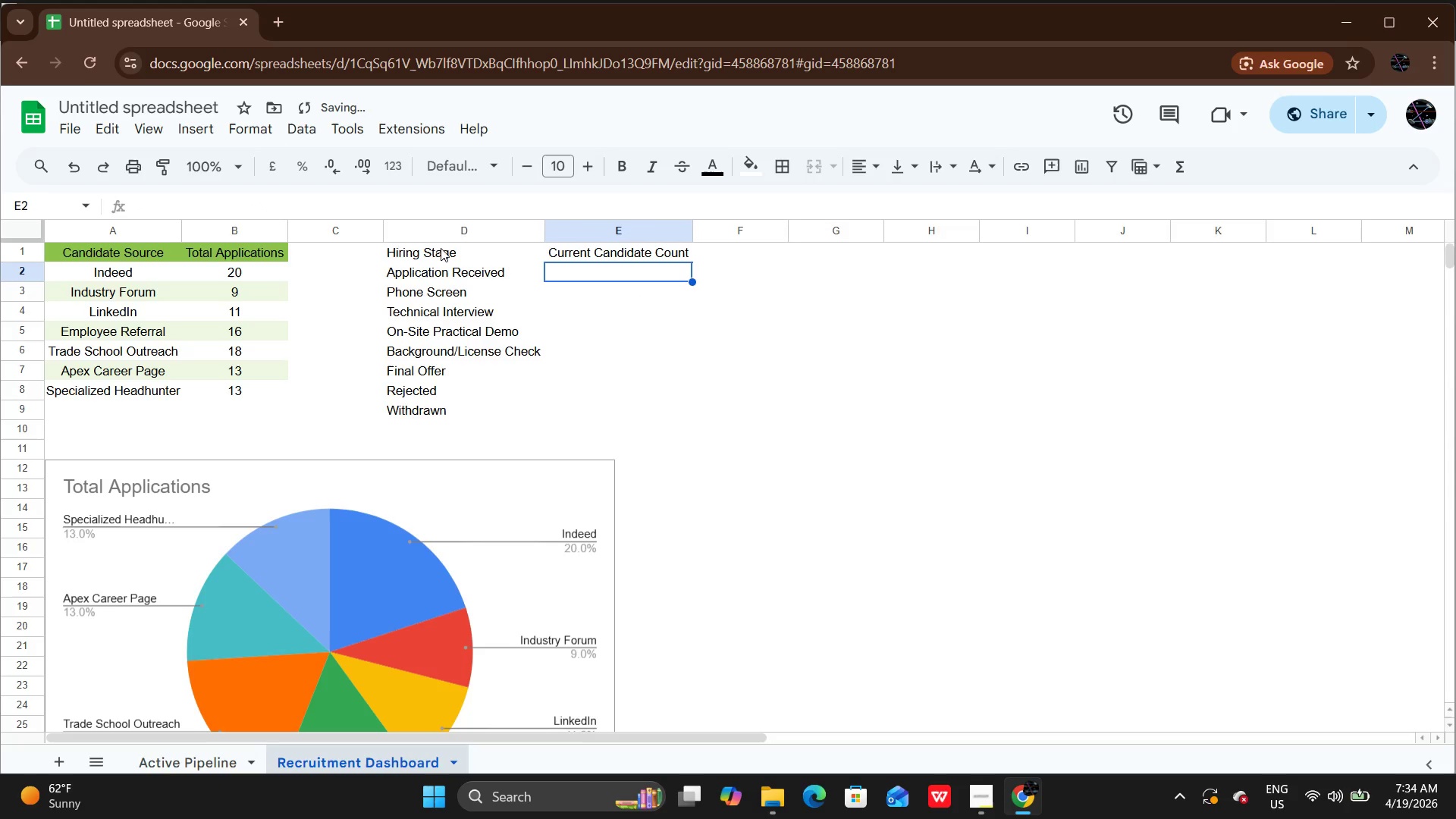 
left_click_drag(start_coordinate=[441, 247], to_coordinate=[633, 406])
 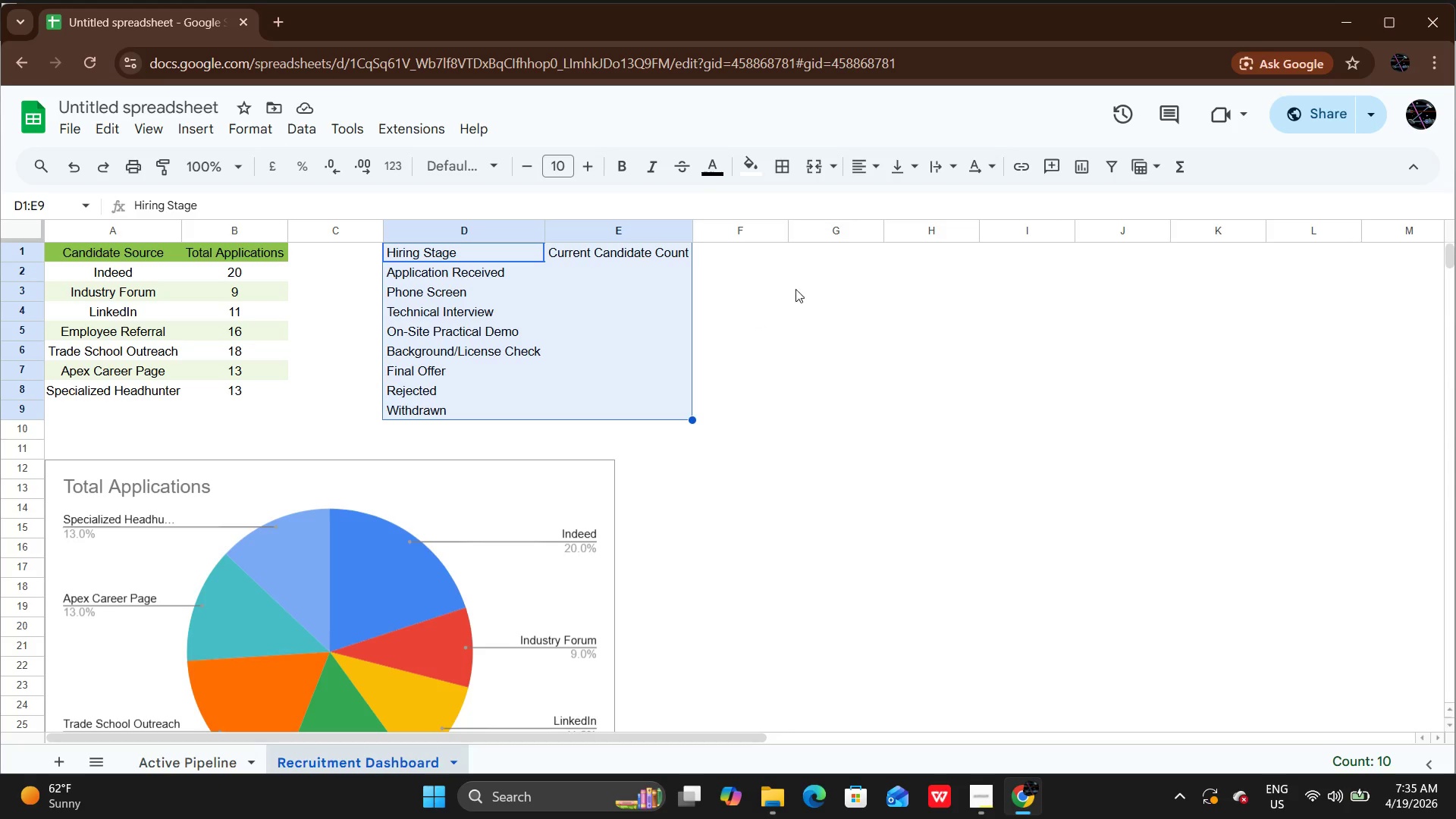 
left_click([871, 162])
 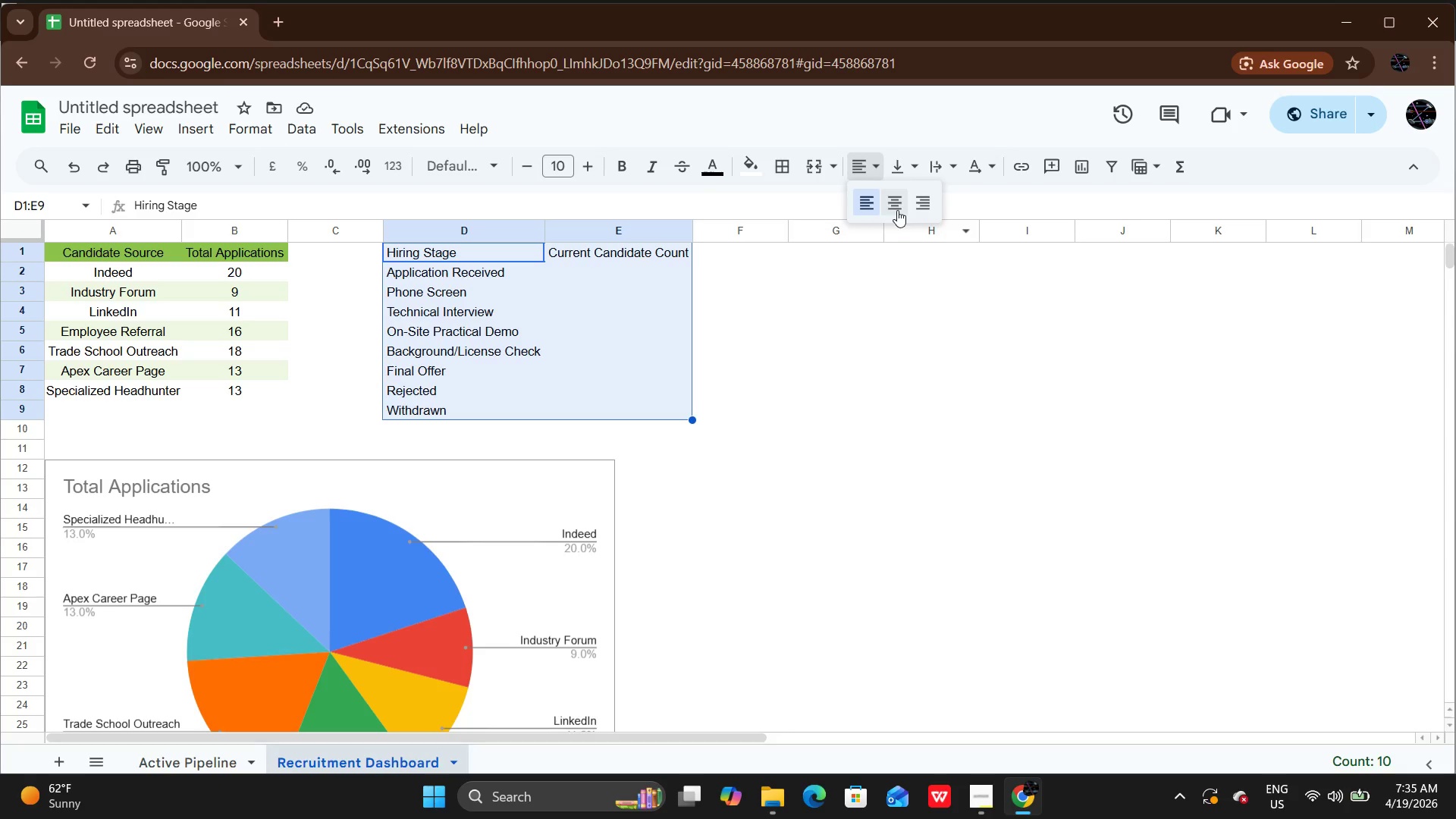 
left_click([896, 208])
 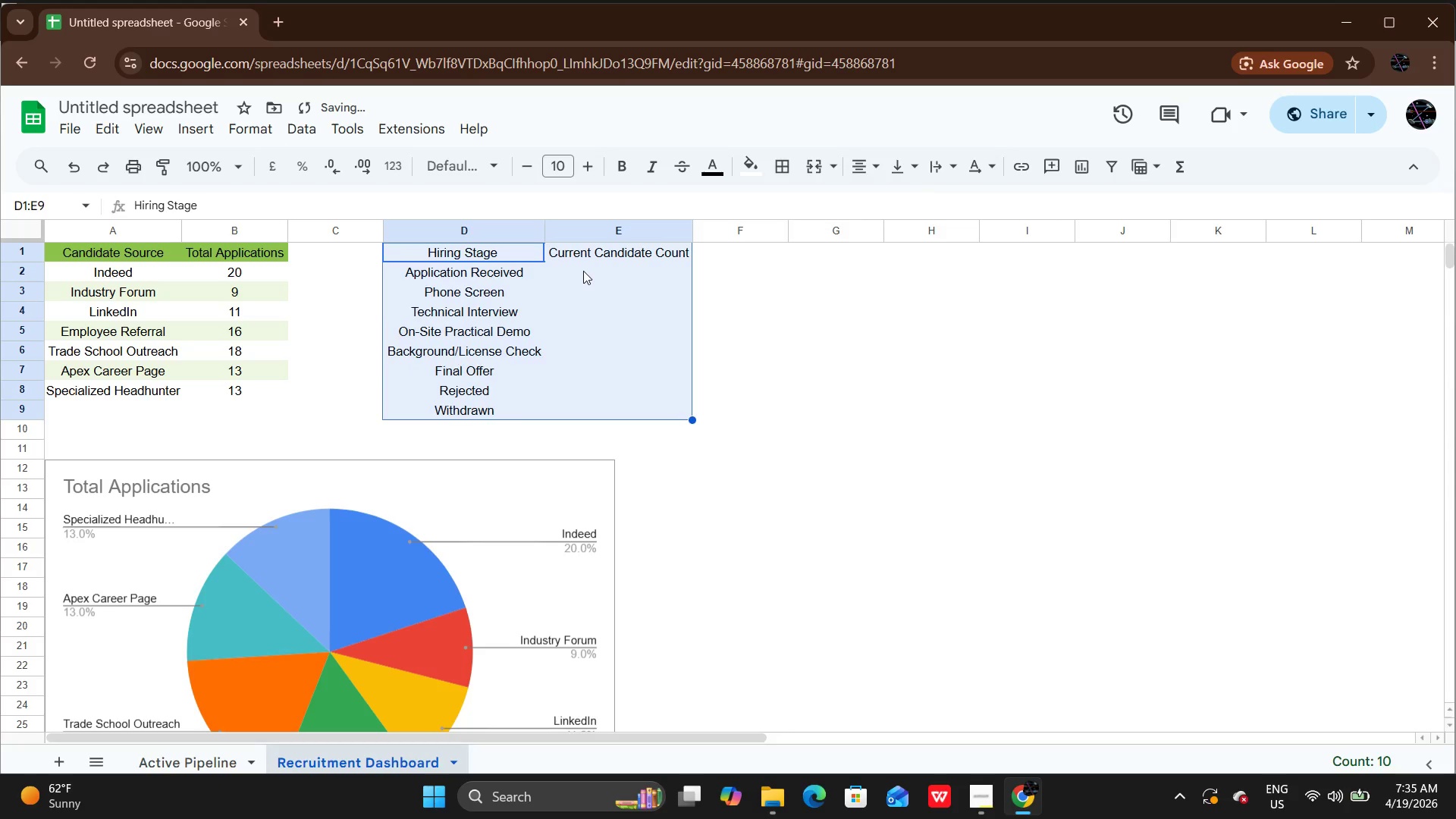 
double_click([583, 271])
 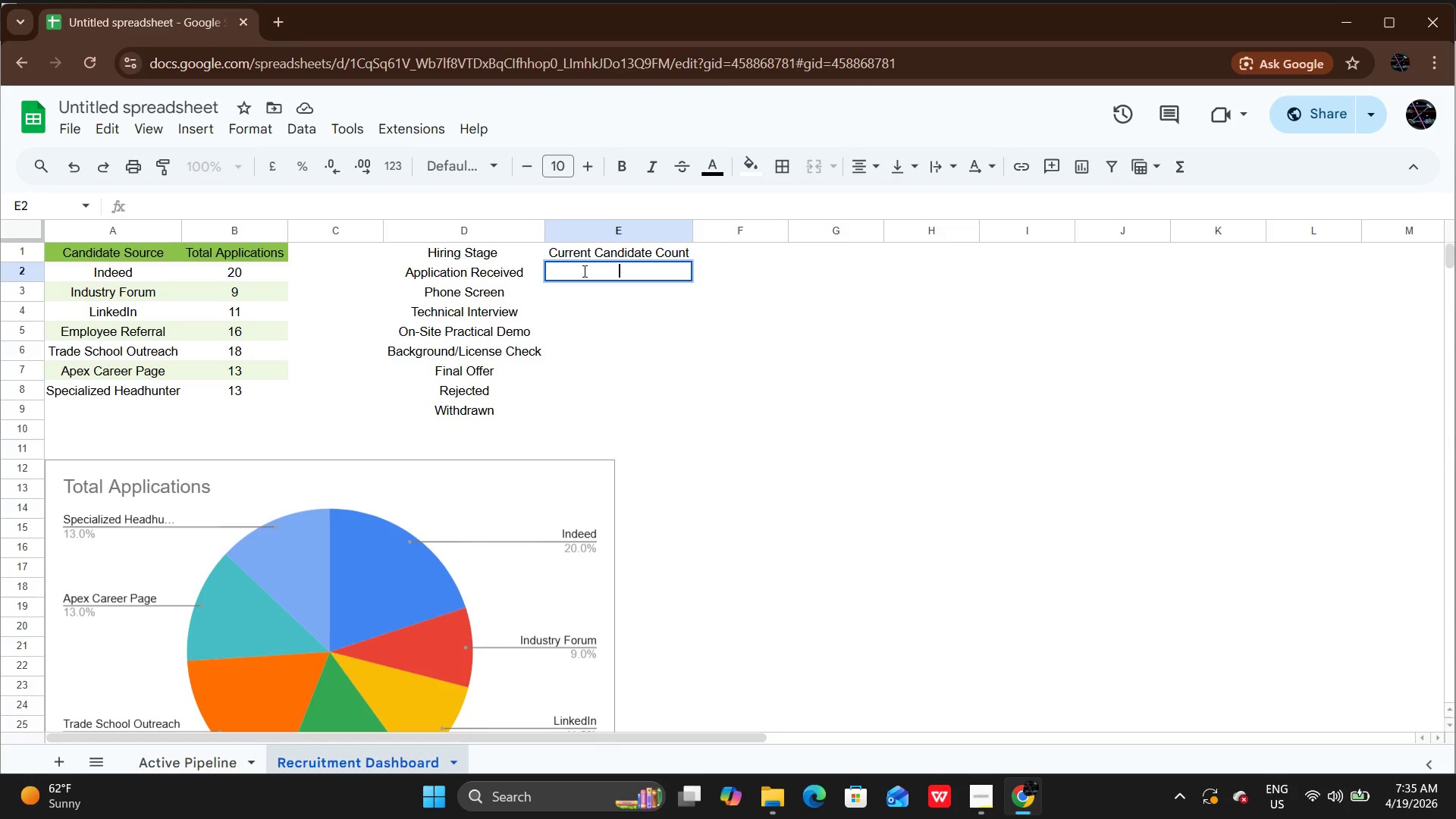 
wait(7.14)
 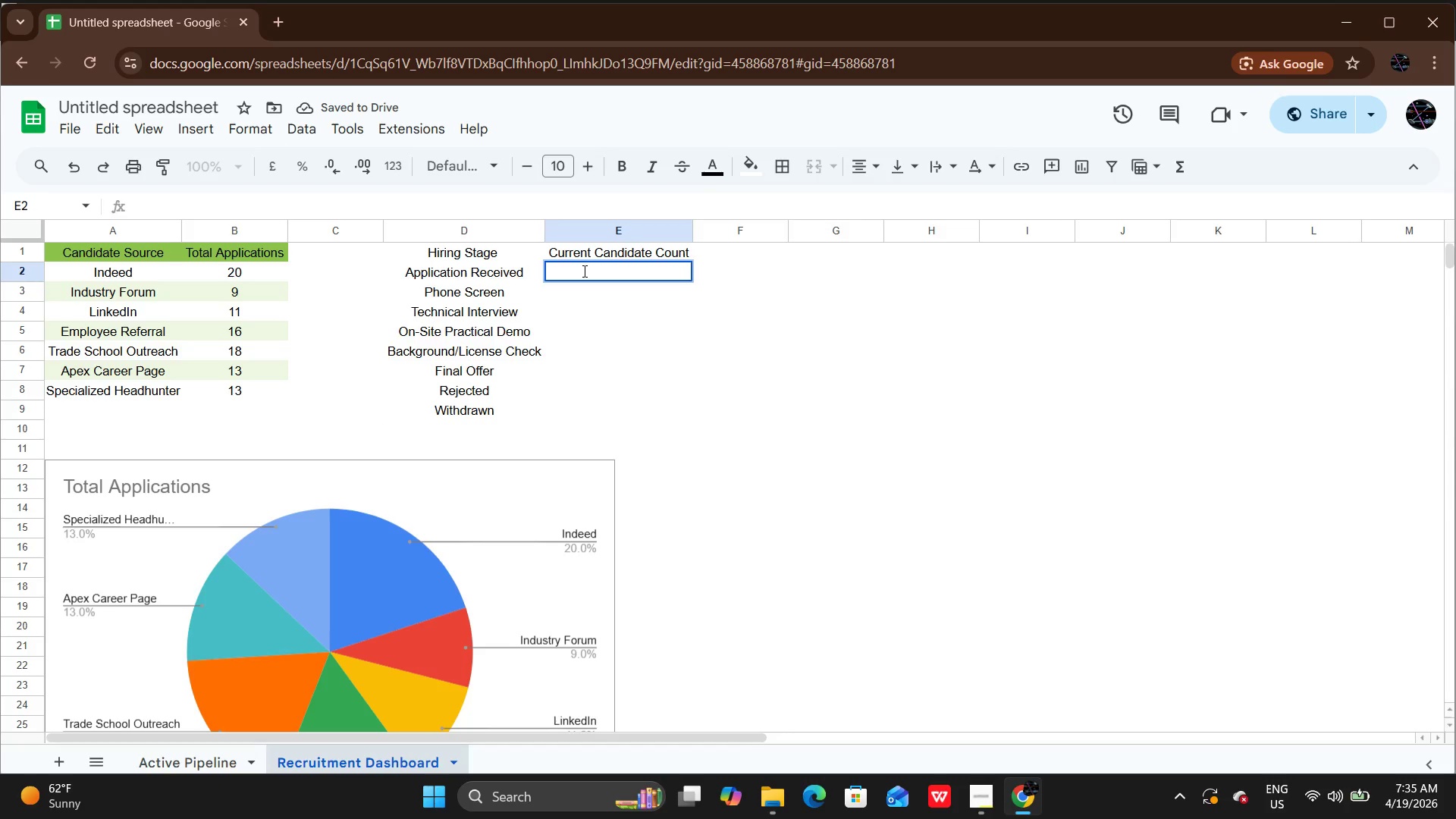 
key(Equal)
 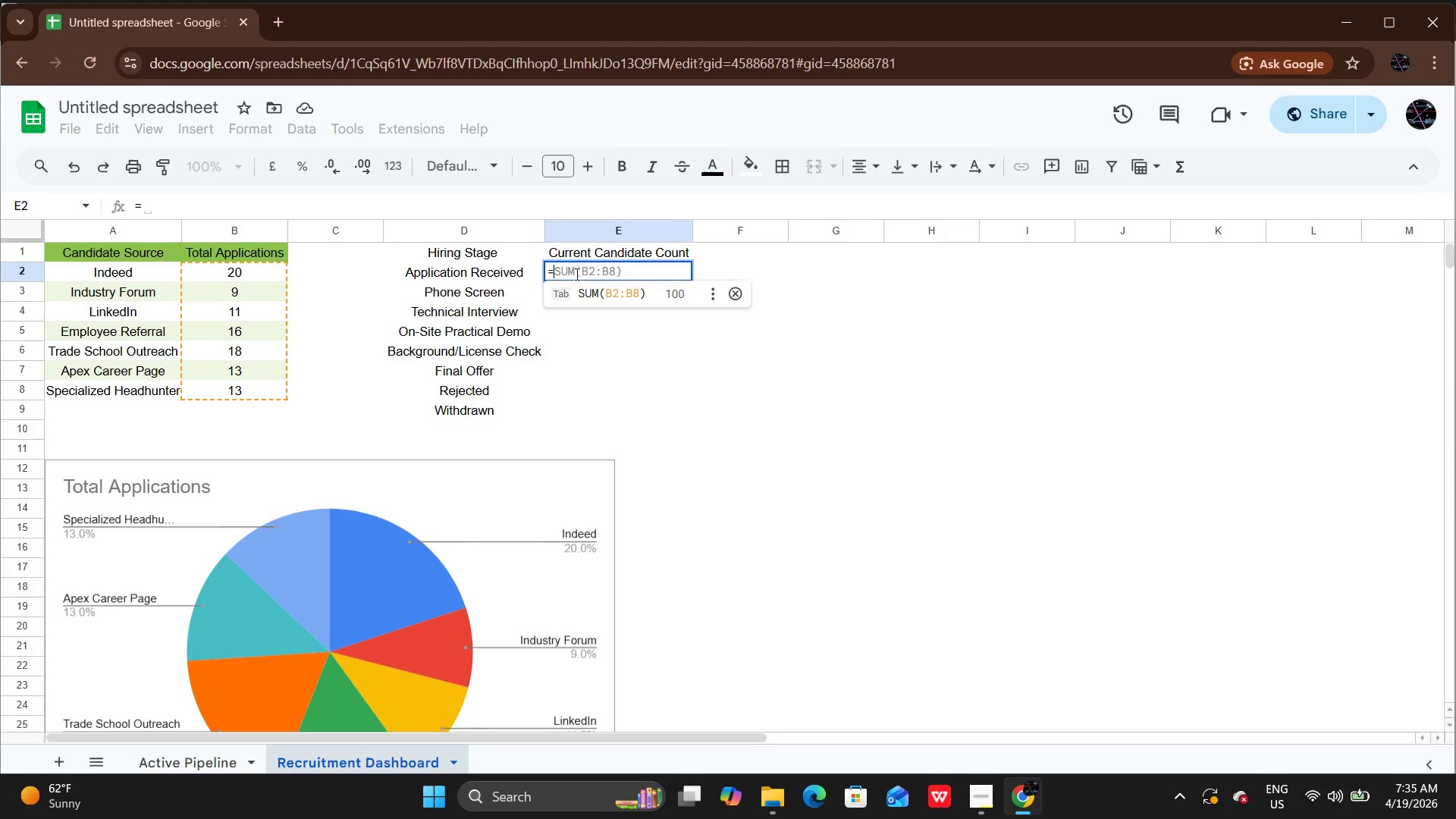 
key(CapsLock)
 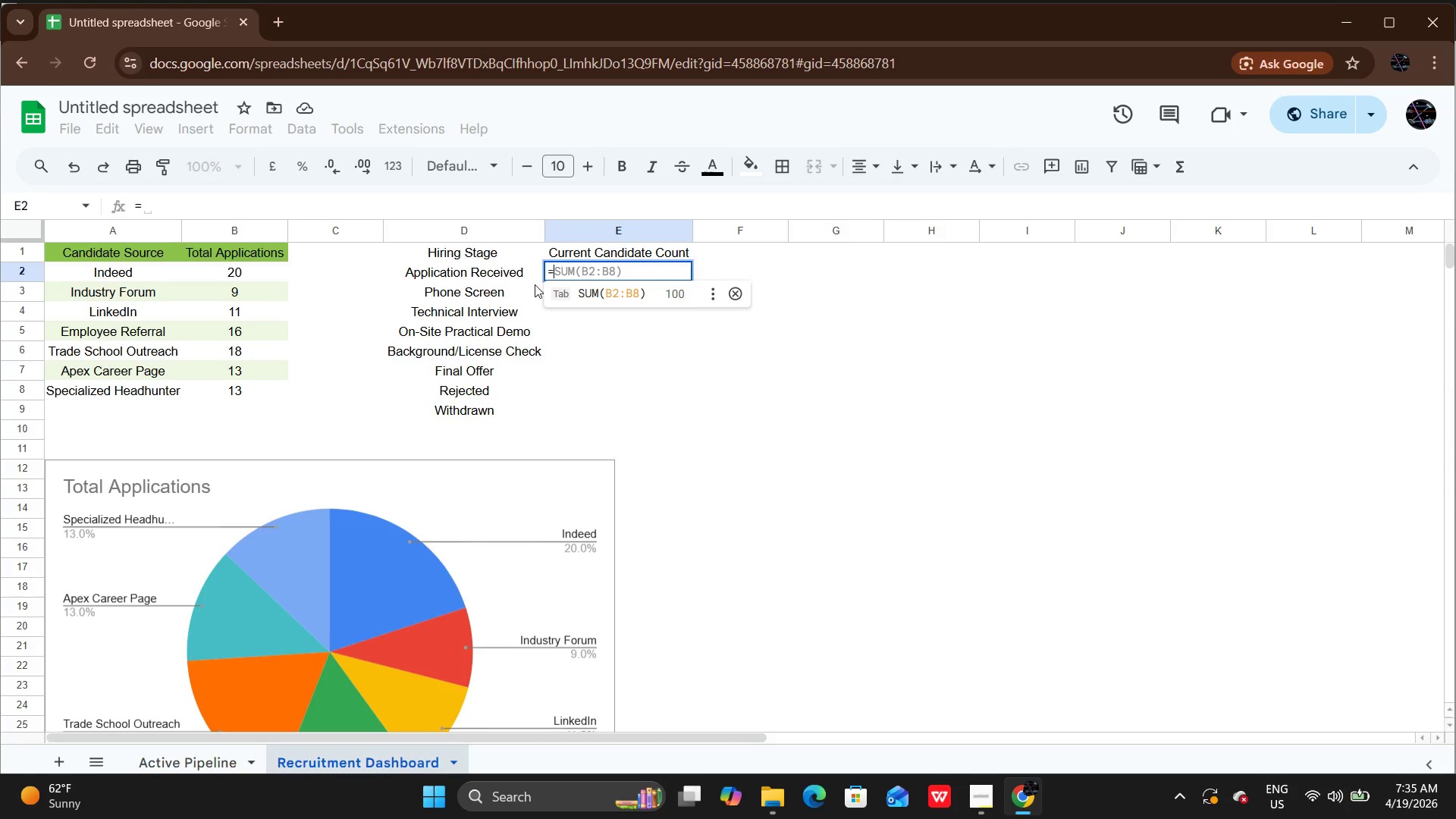 
type(COUNTIF)
 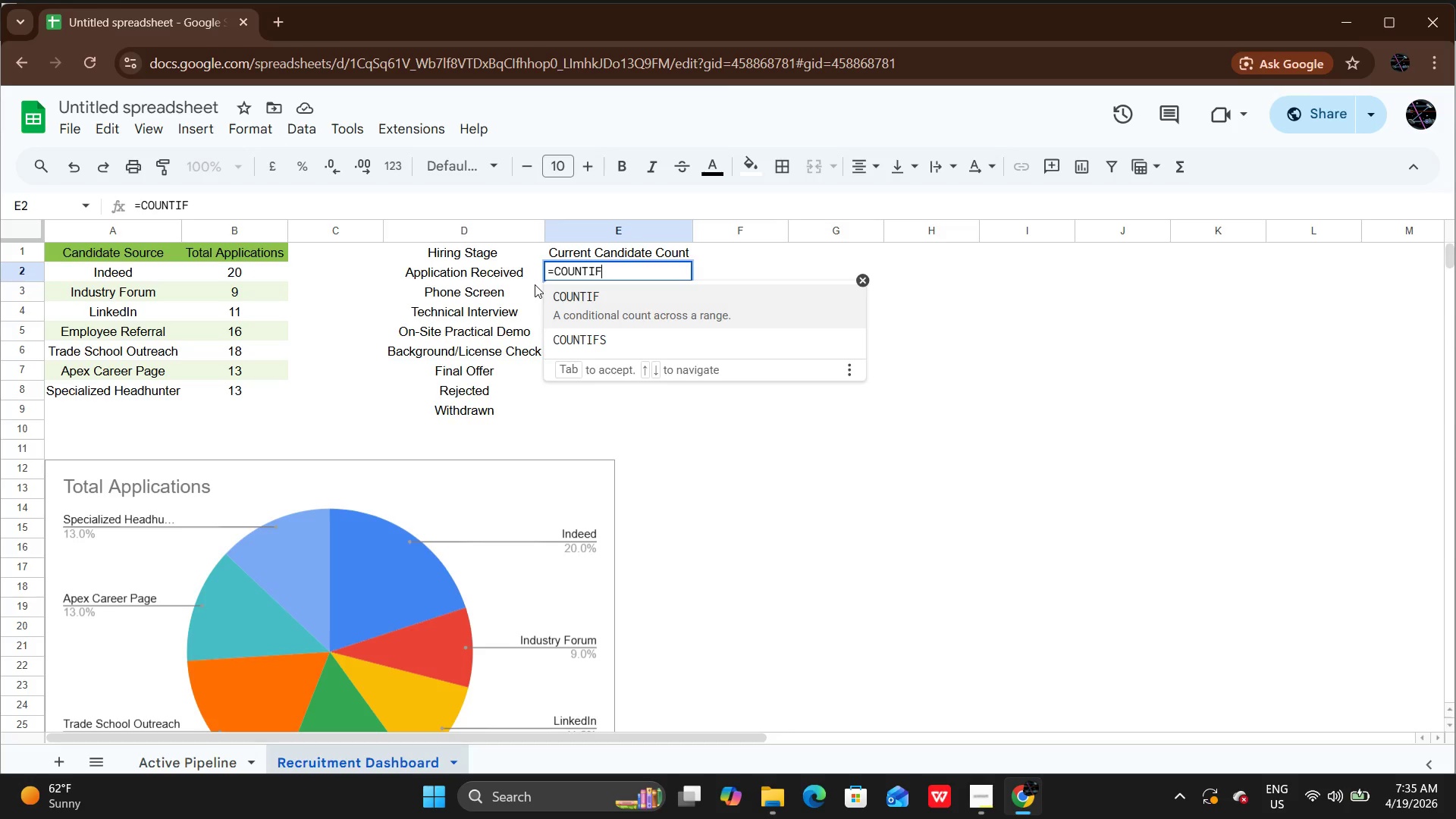 
type(())
 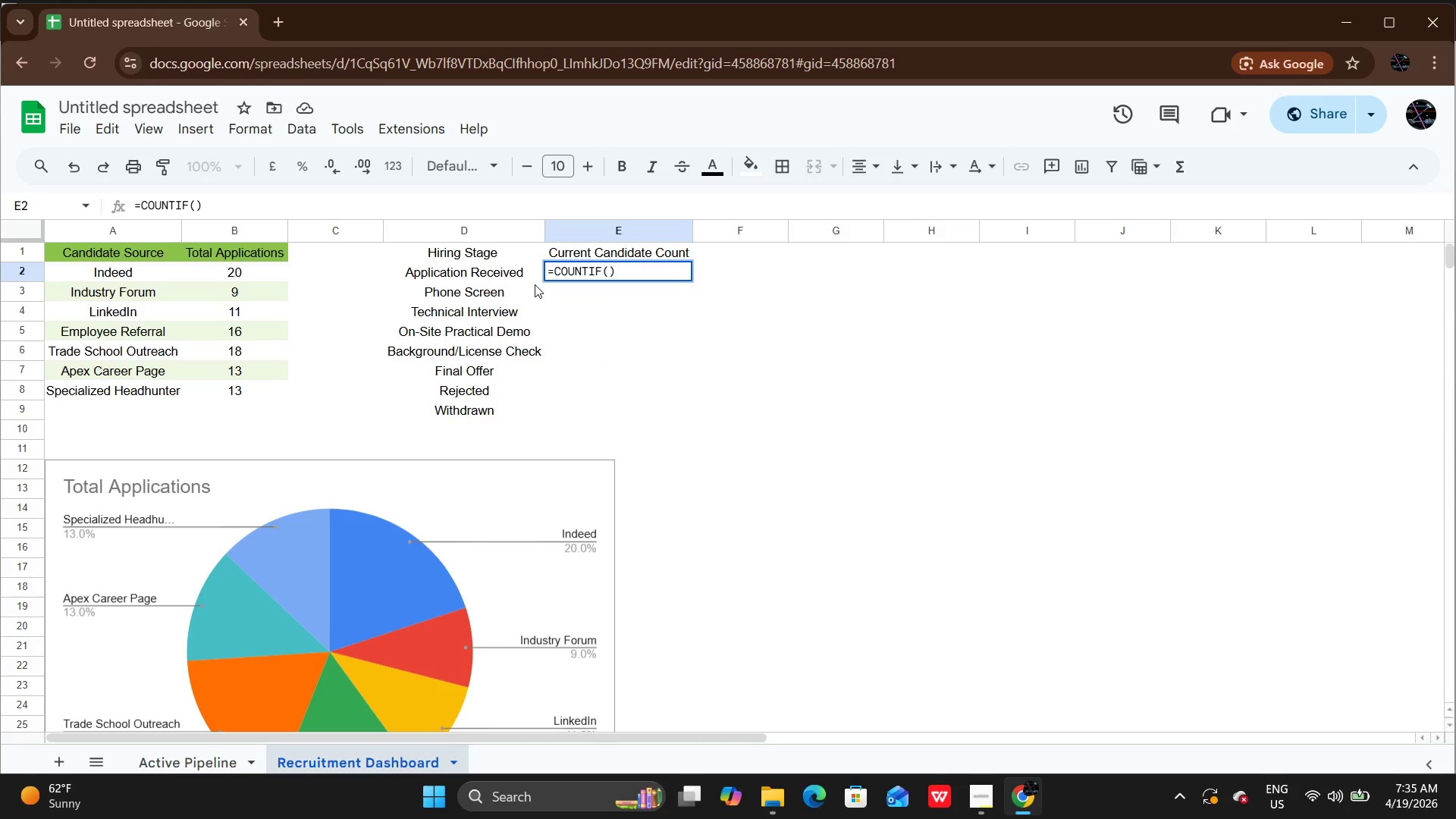 
key(ArrowLeft)
 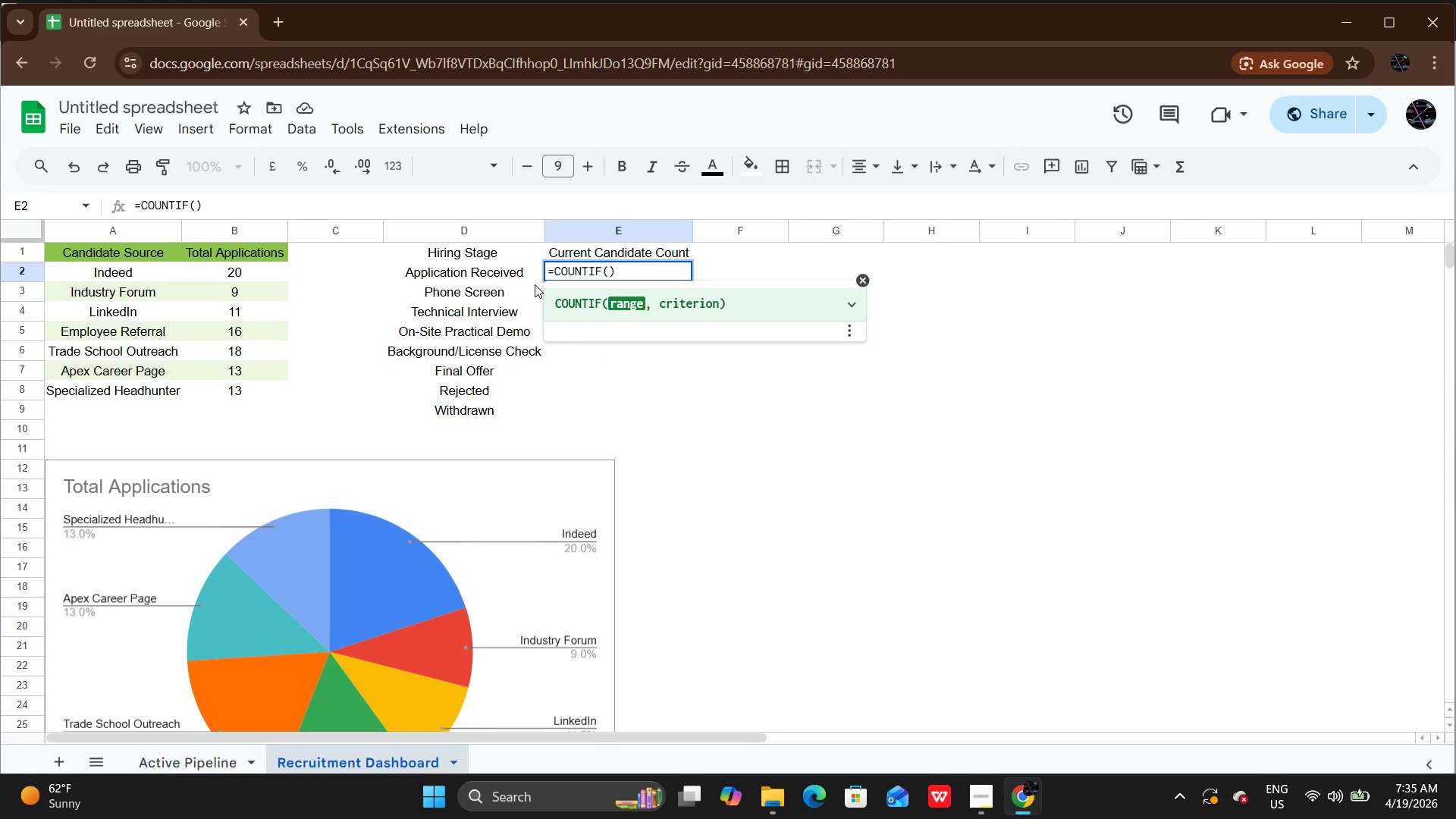 
key(Quote)
 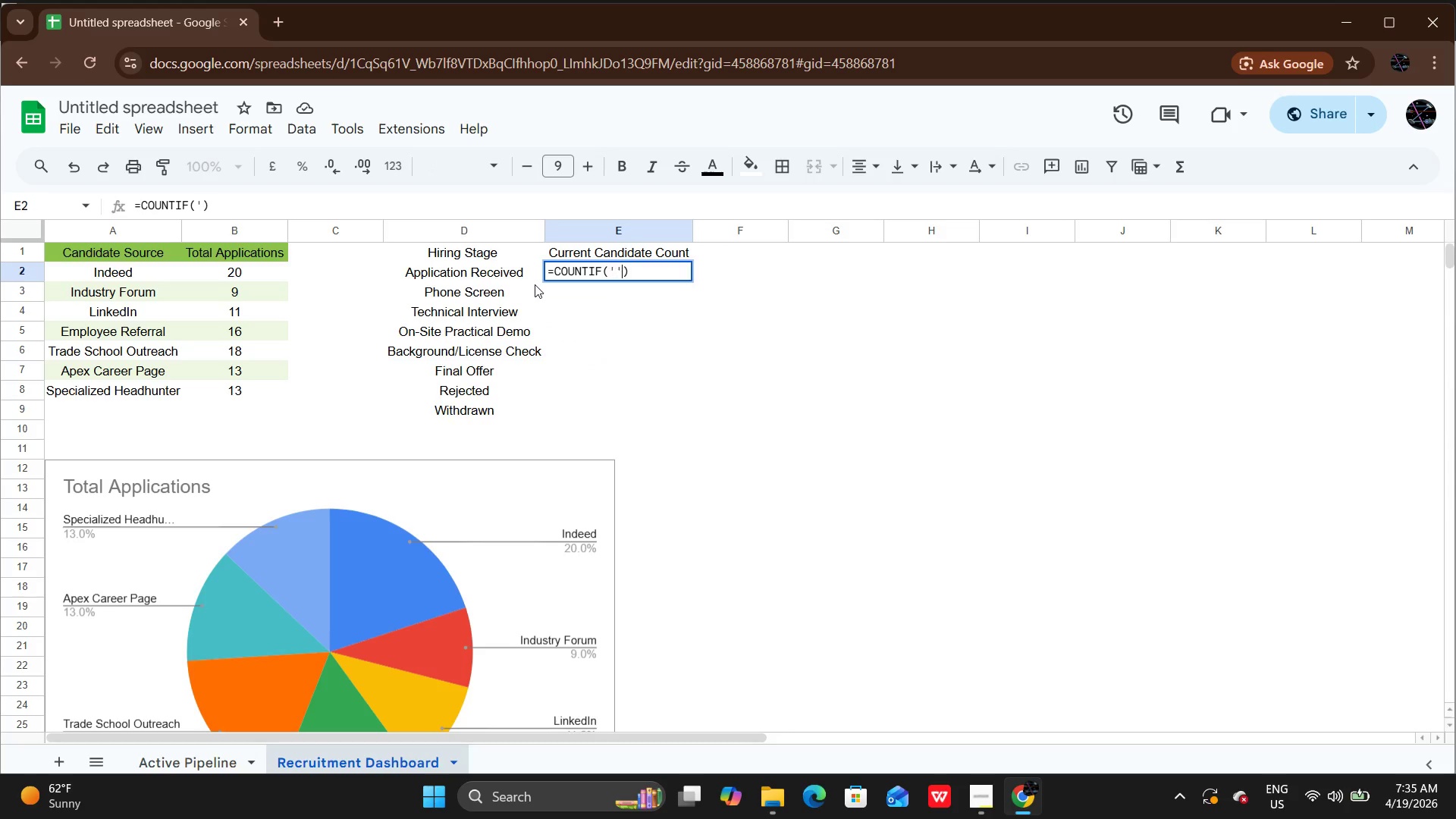 
key(Quote)
 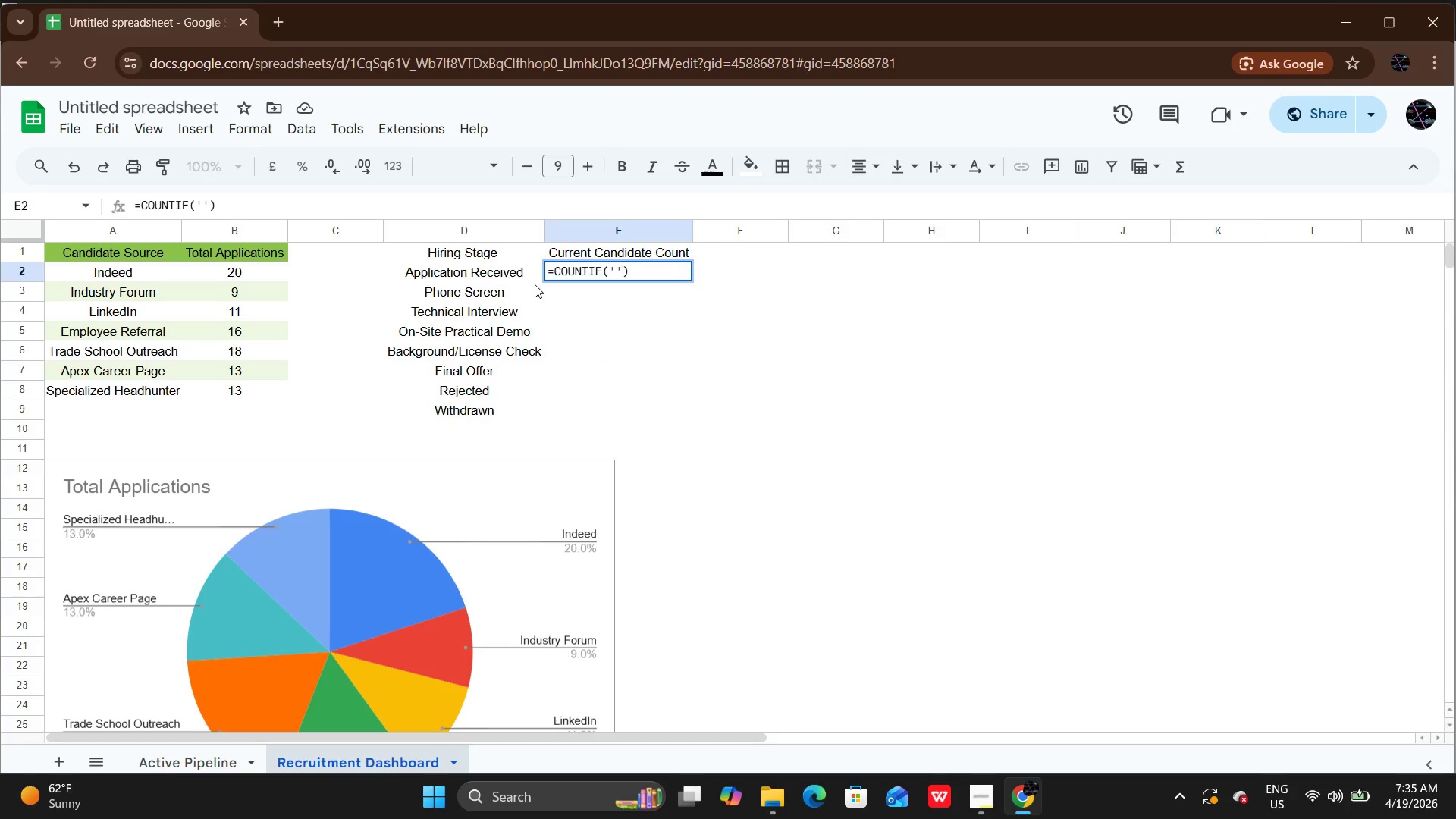 
key(ArrowLeft)
 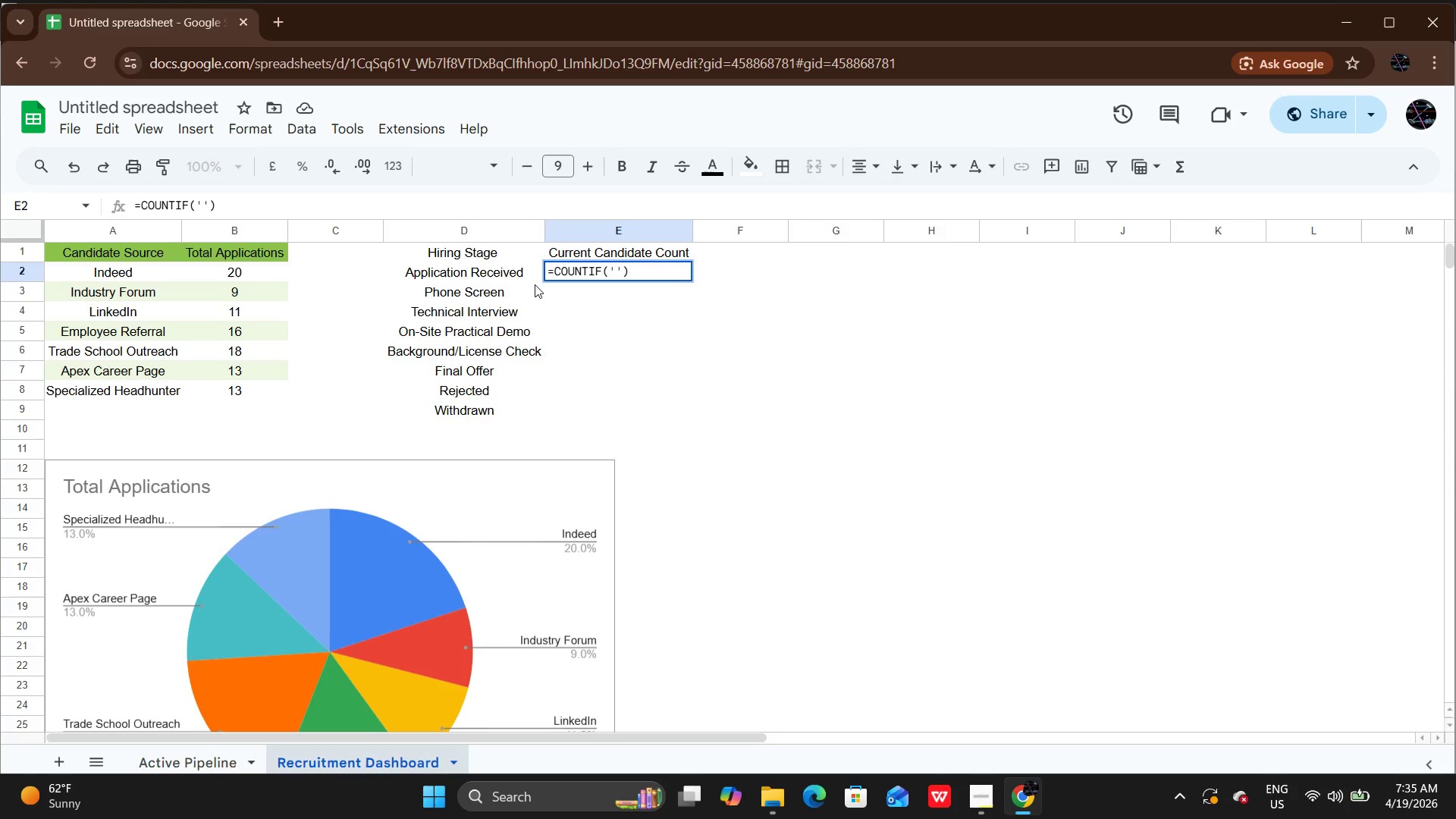 
type(Active Piple)
key(Backspace)
key(Backspace)
type(eline)
 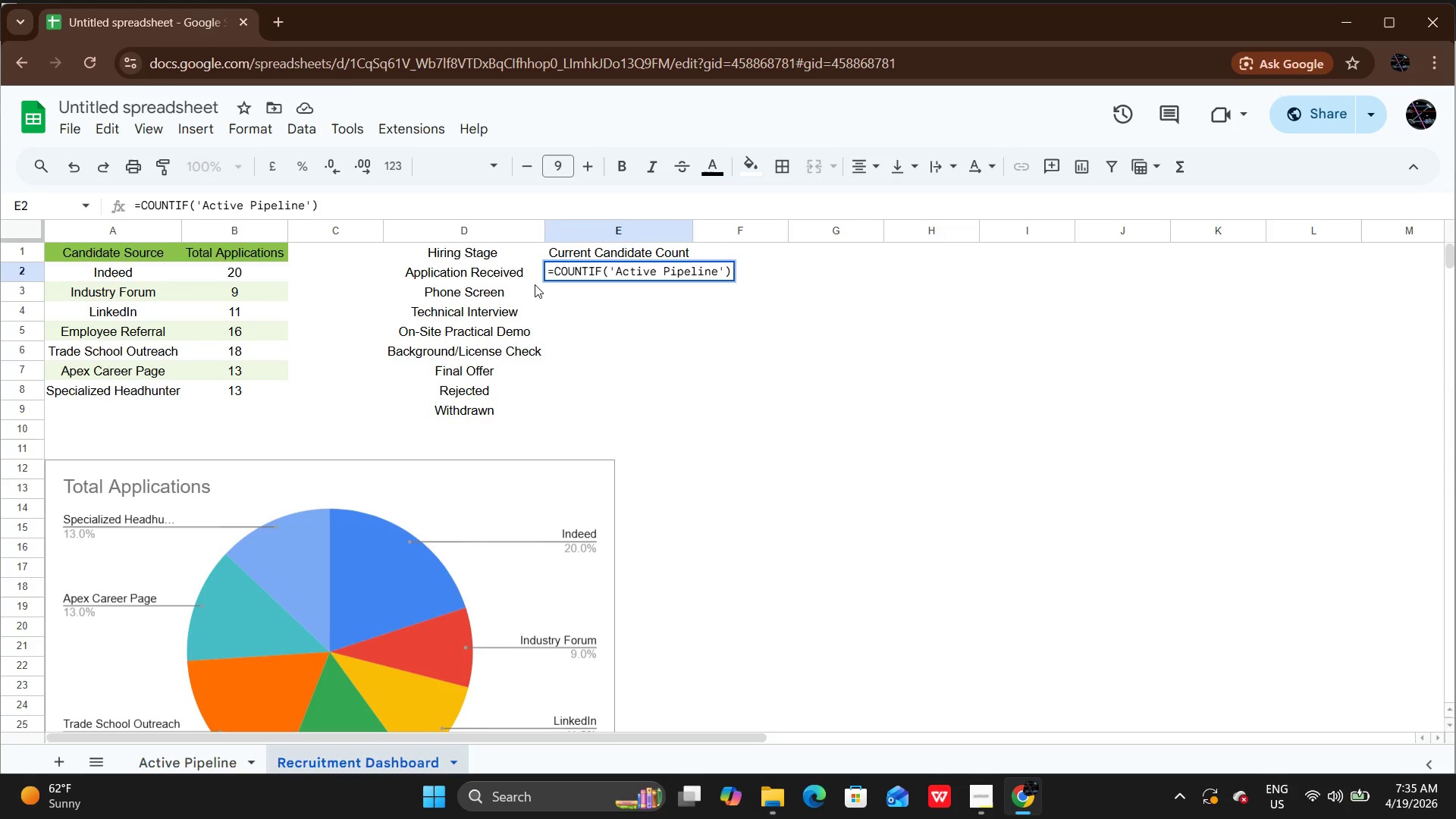 
key(ArrowRight)
 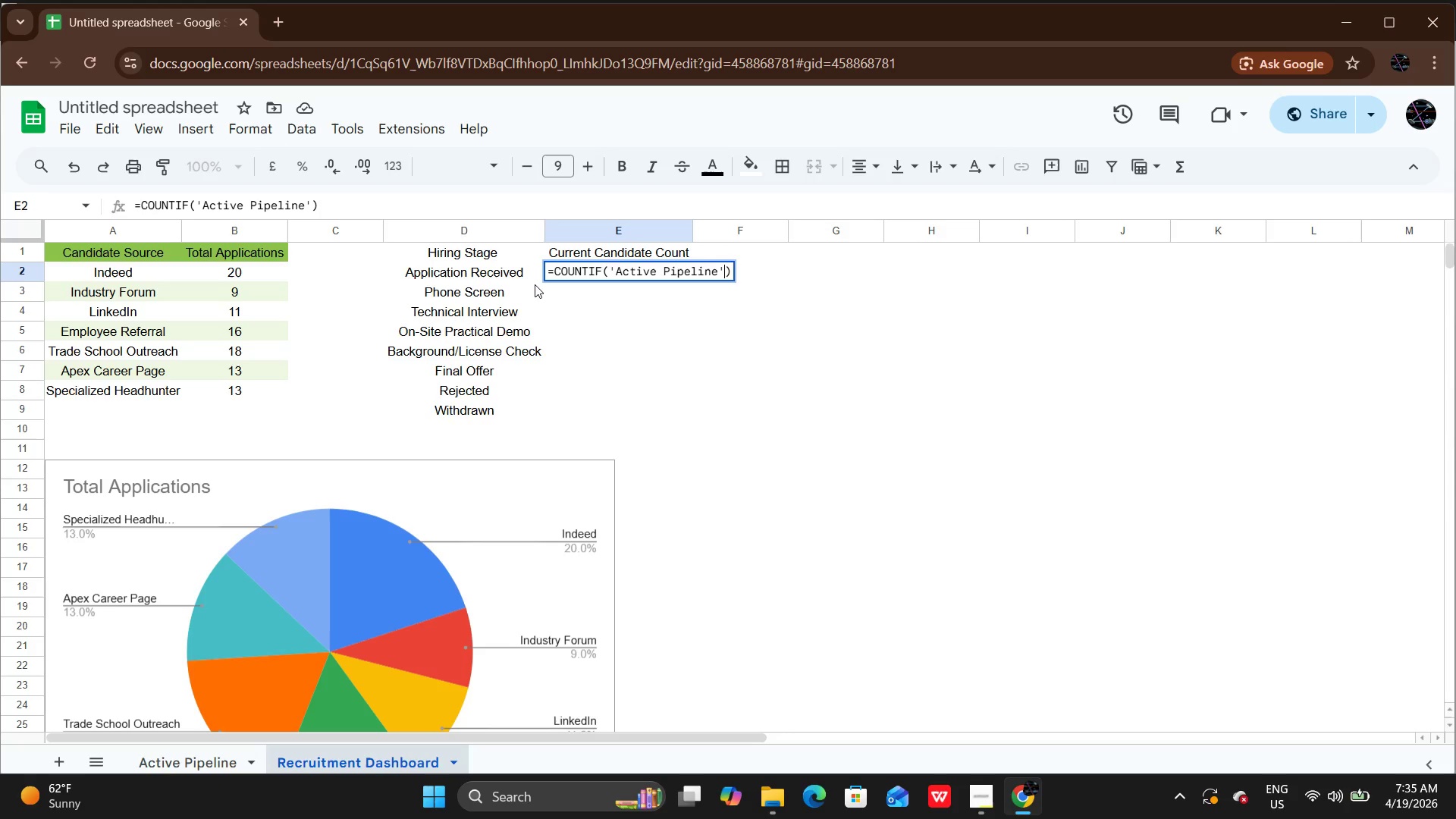 
type(!G:G, D2)
 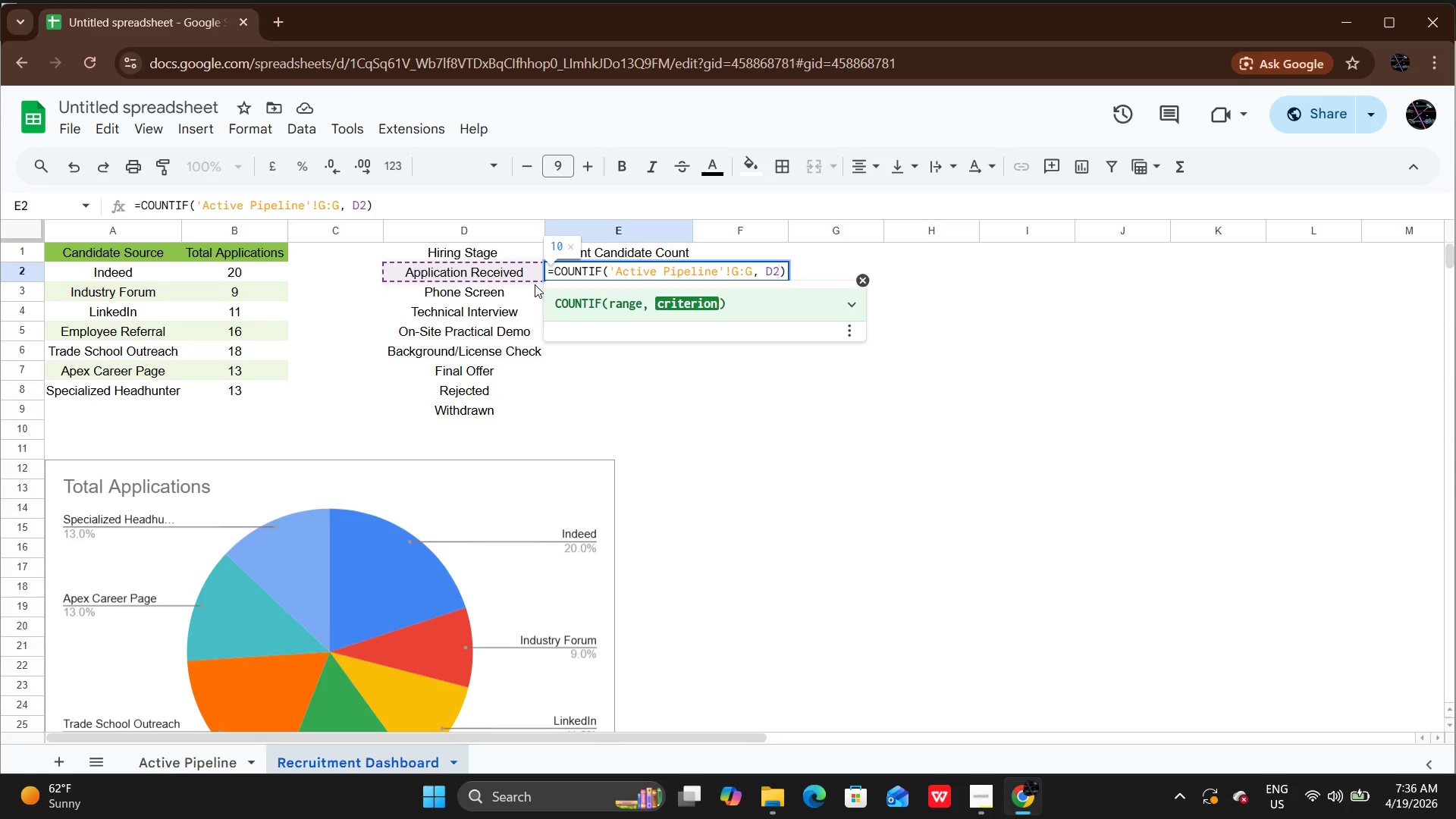 
key(Enter)
 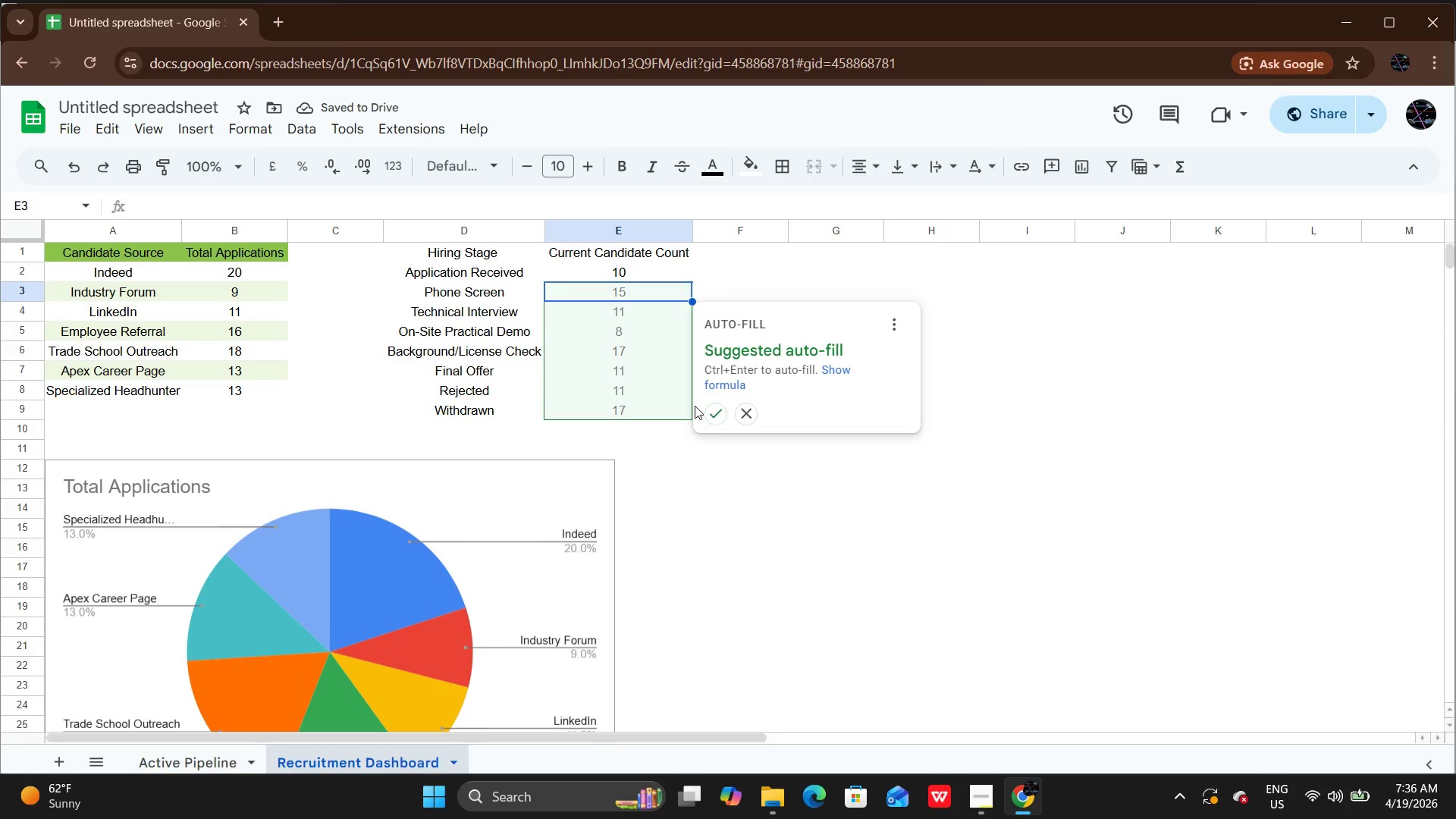 
left_click([714, 417])
 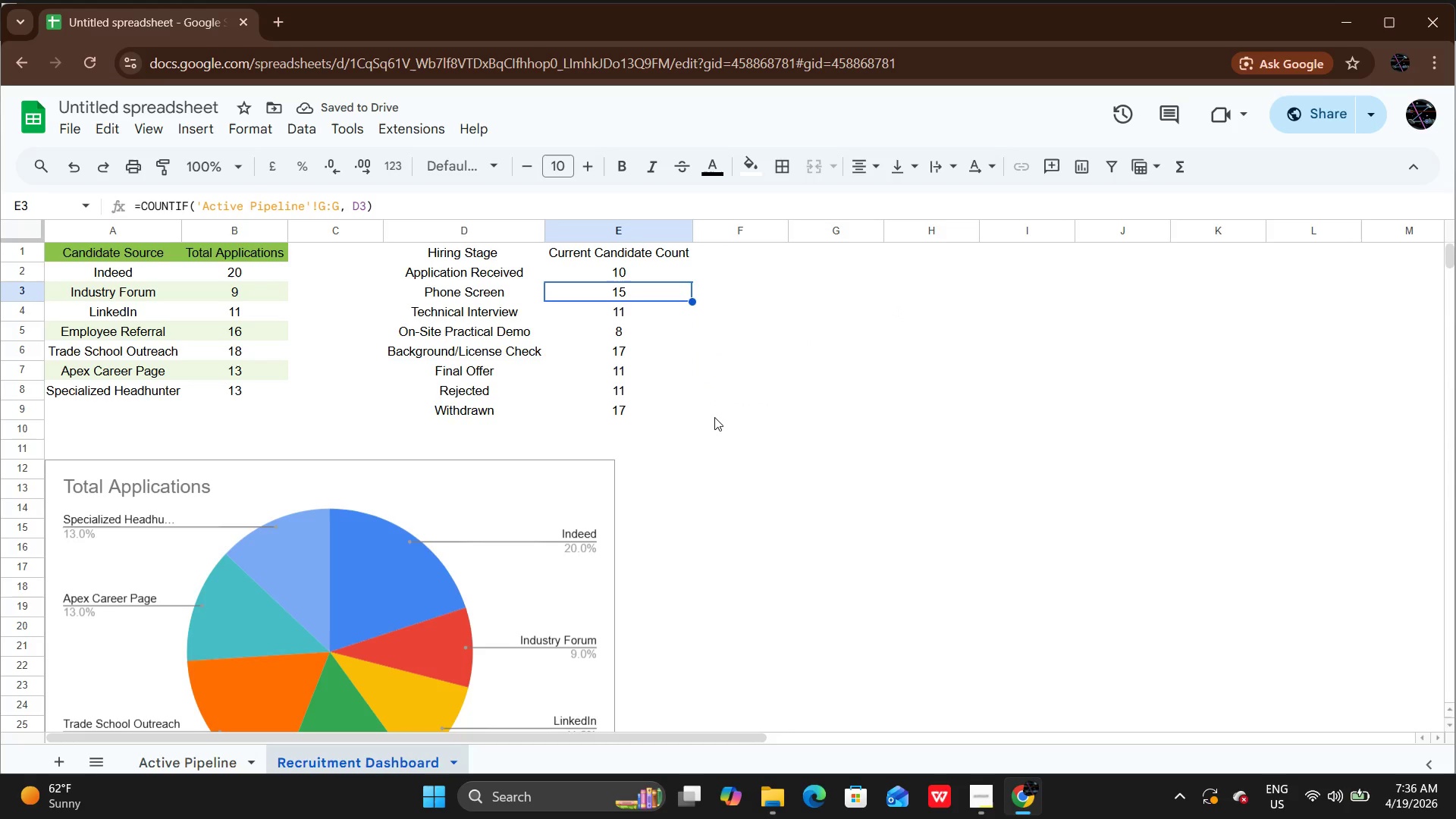 
wait(8.38)
 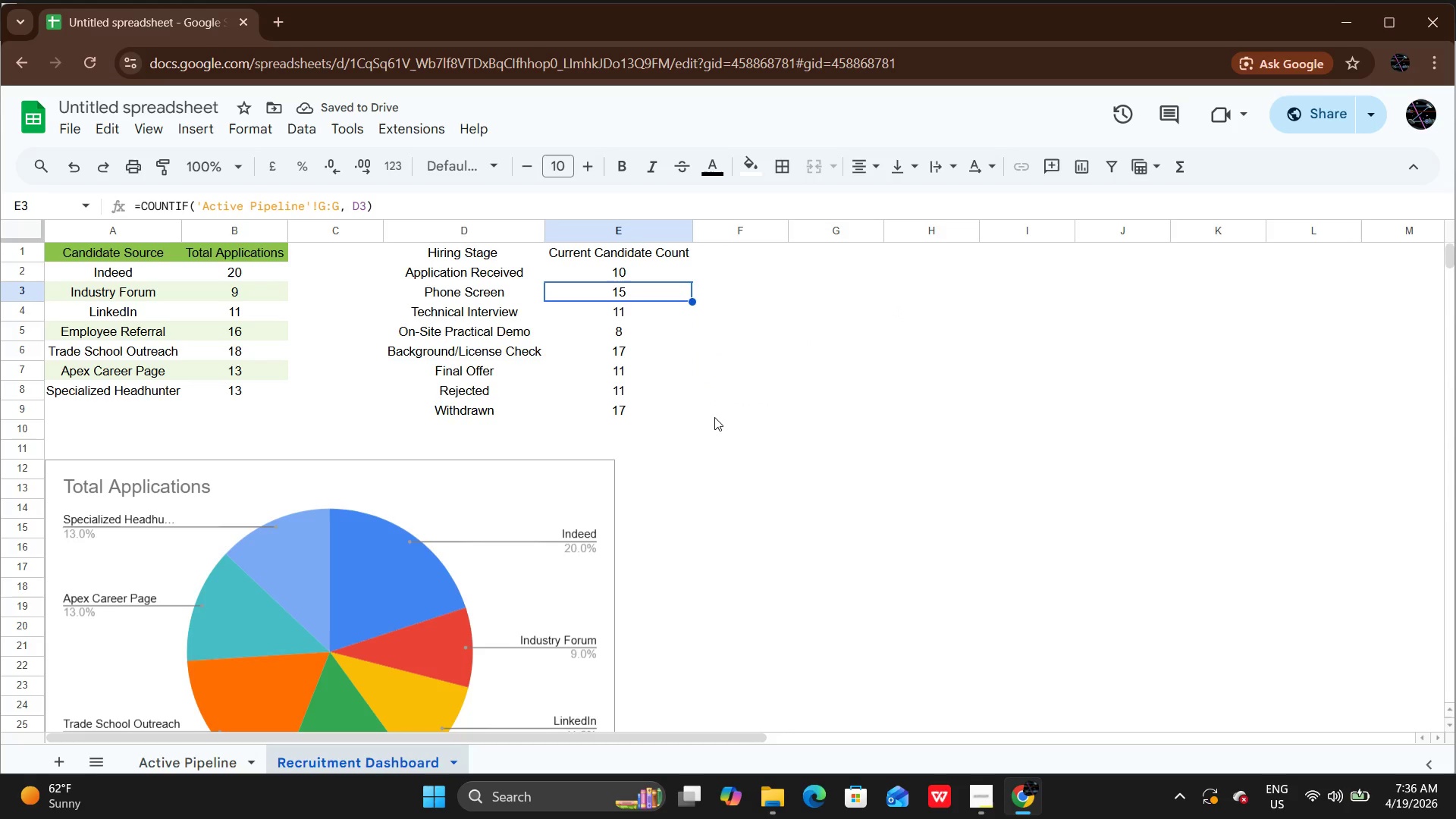 
left_click_drag(start_coordinate=[475, 253], to_coordinate=[636, 404])
 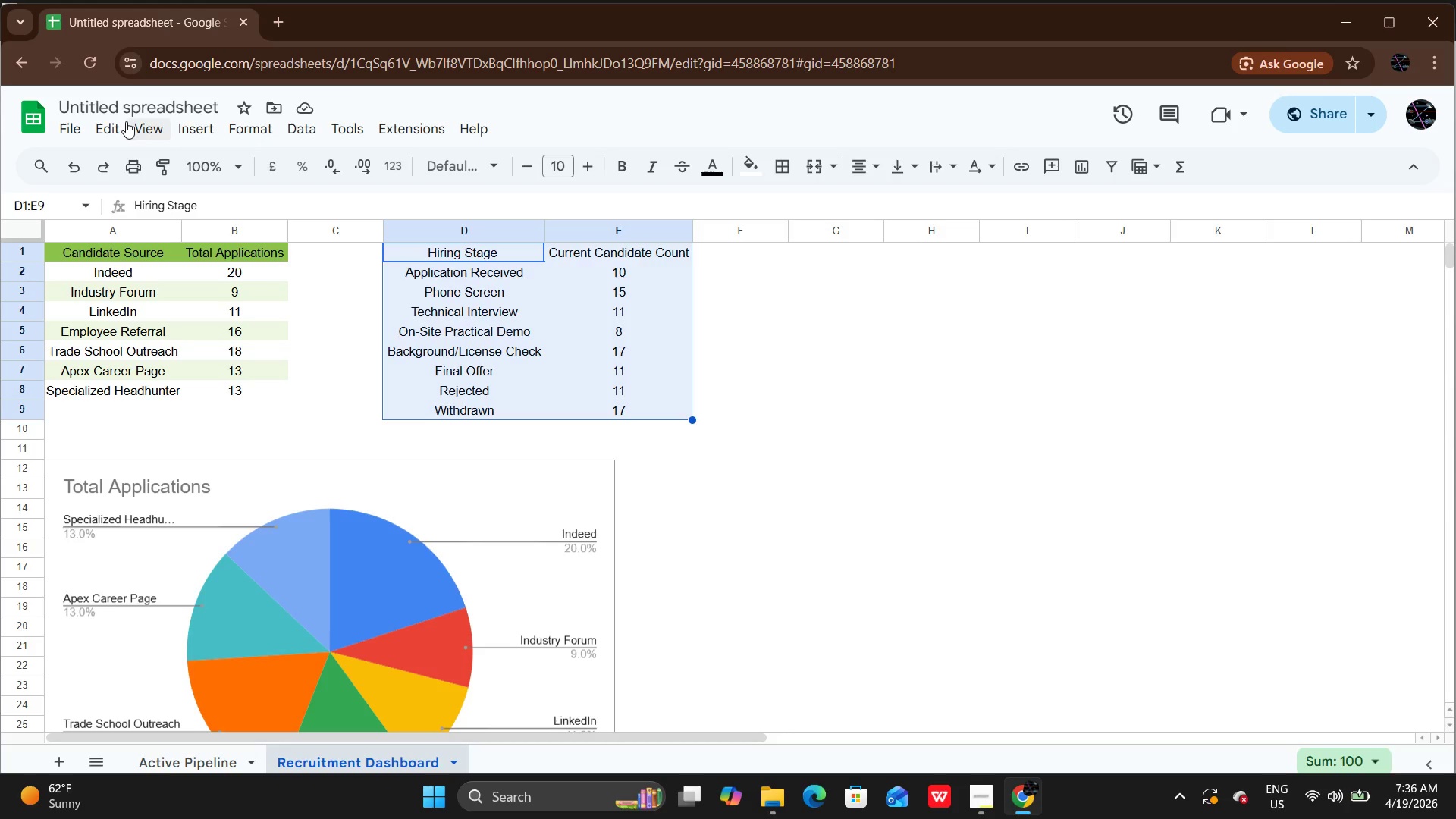 
left_click([231, 127])
 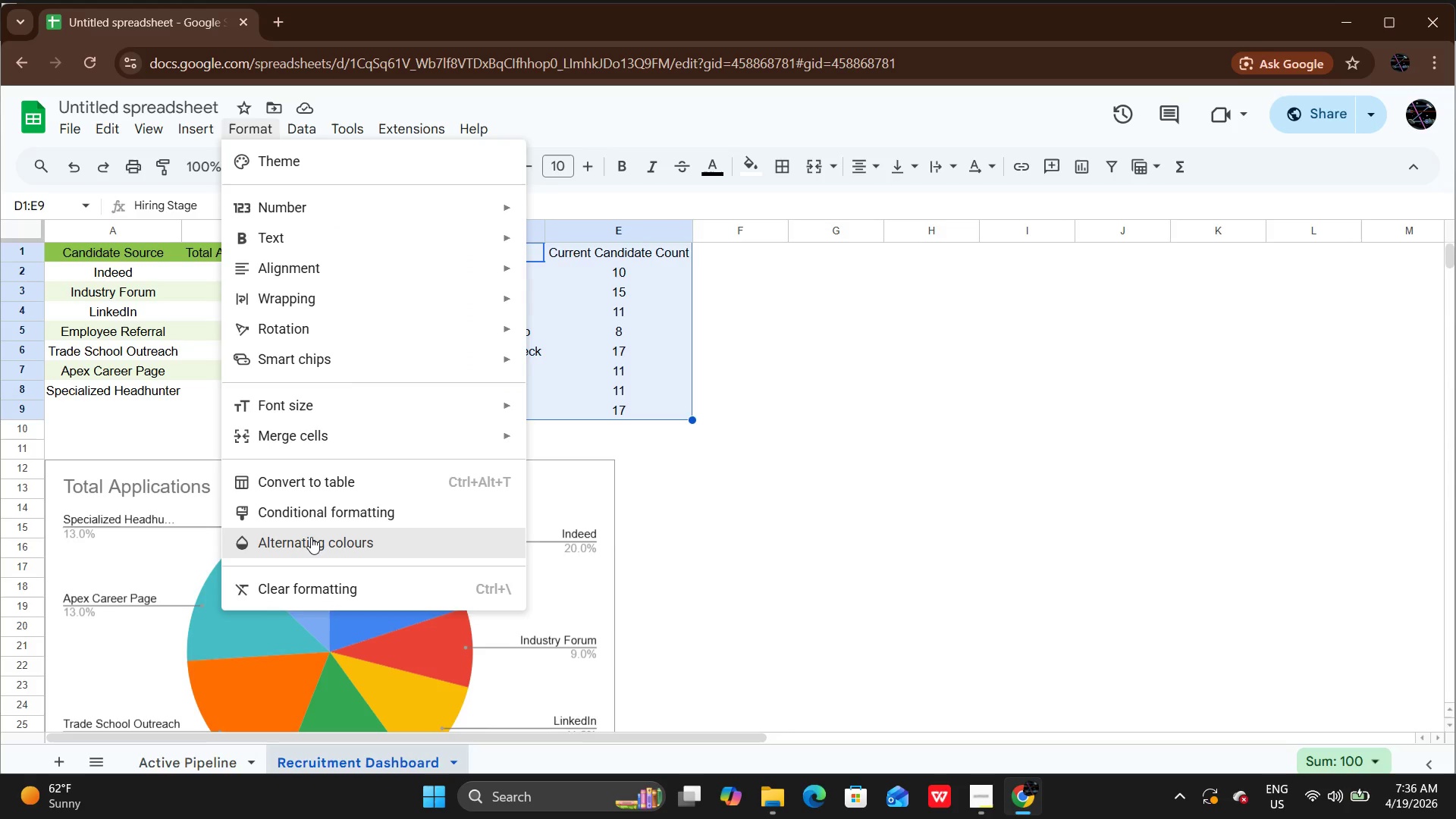 
left_click([311, 537])
 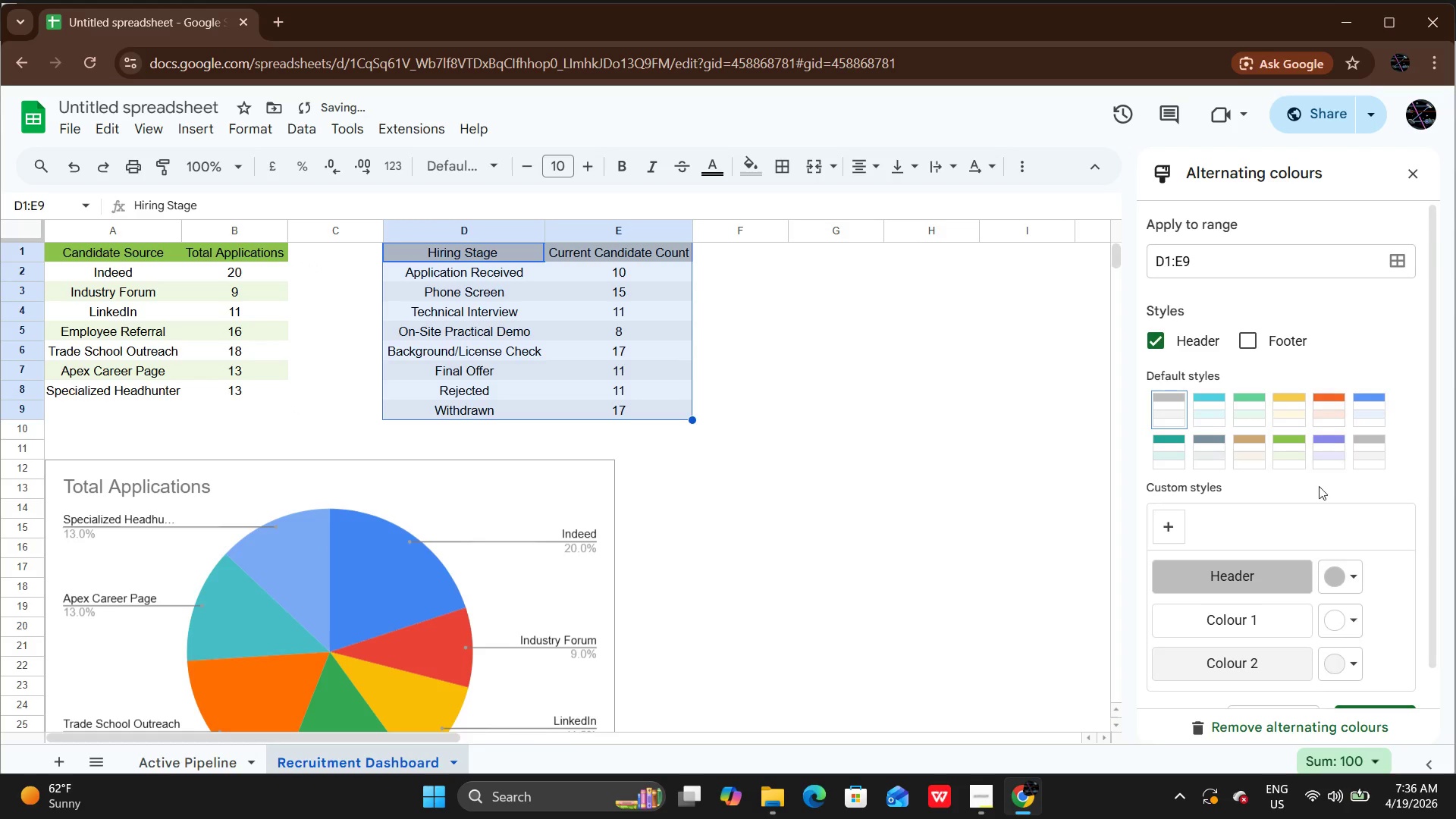 
left_click([1293, 449])
 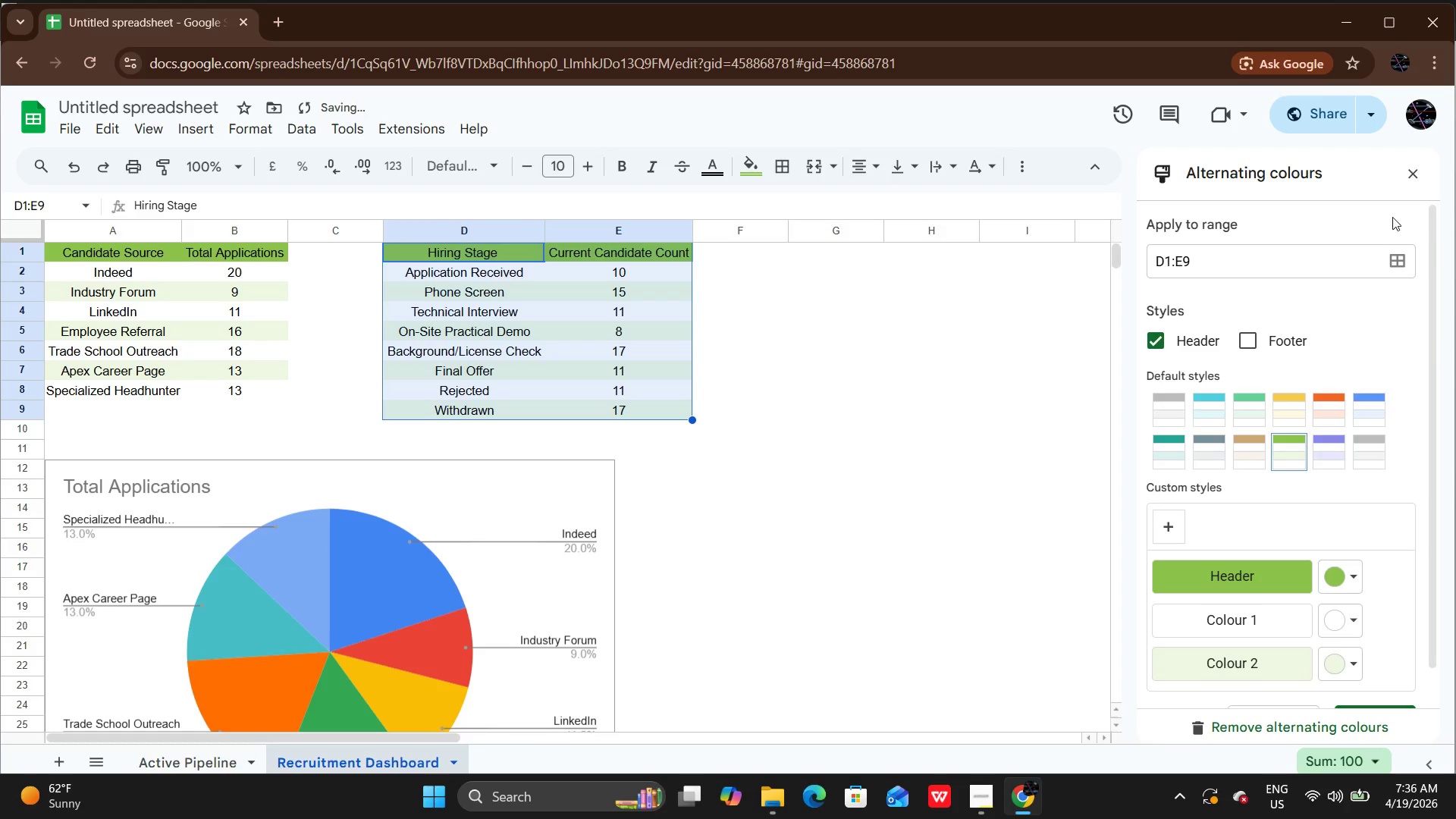 
left_click([1416, 165])
 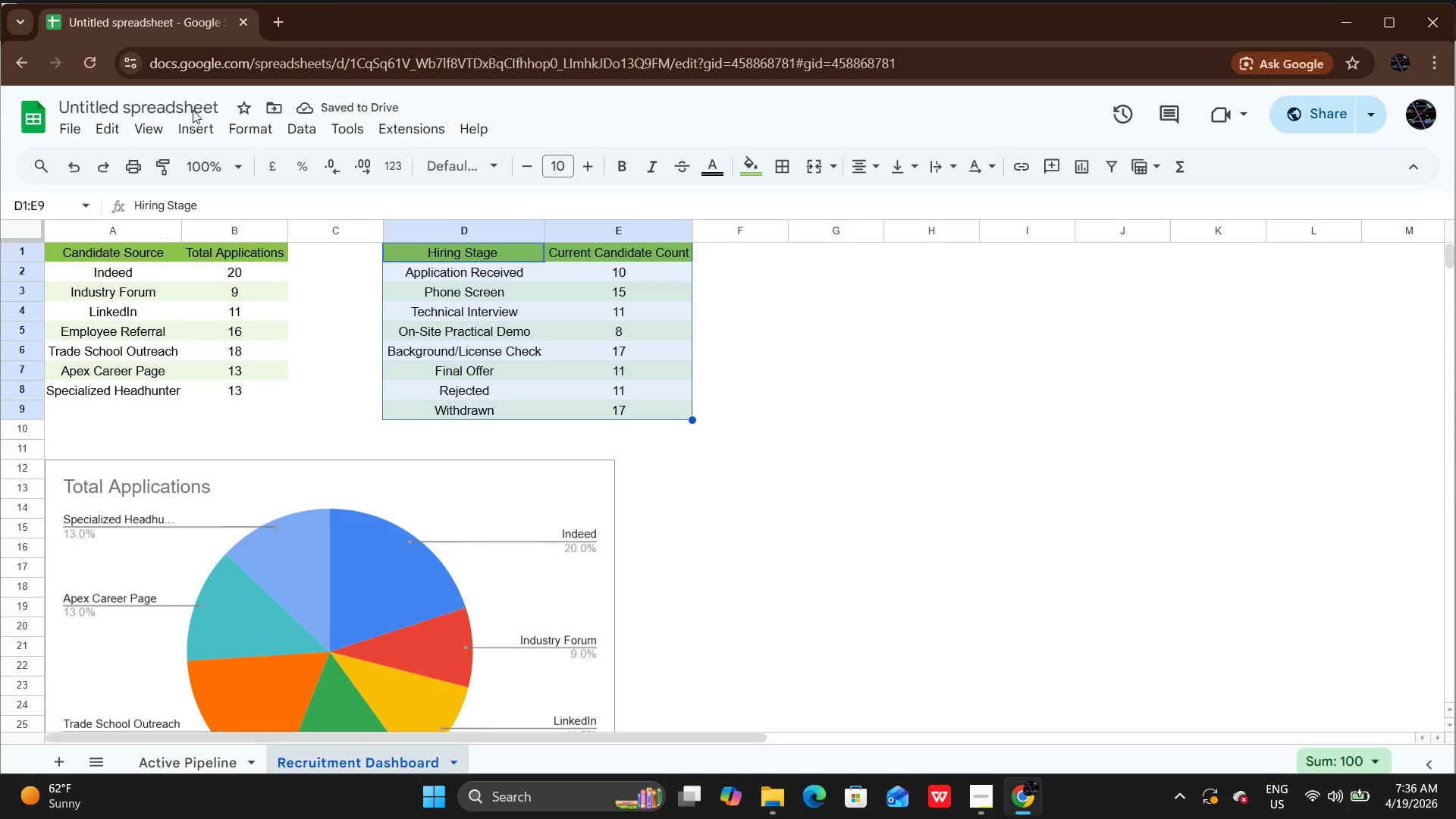 
left_click([193, 130])
 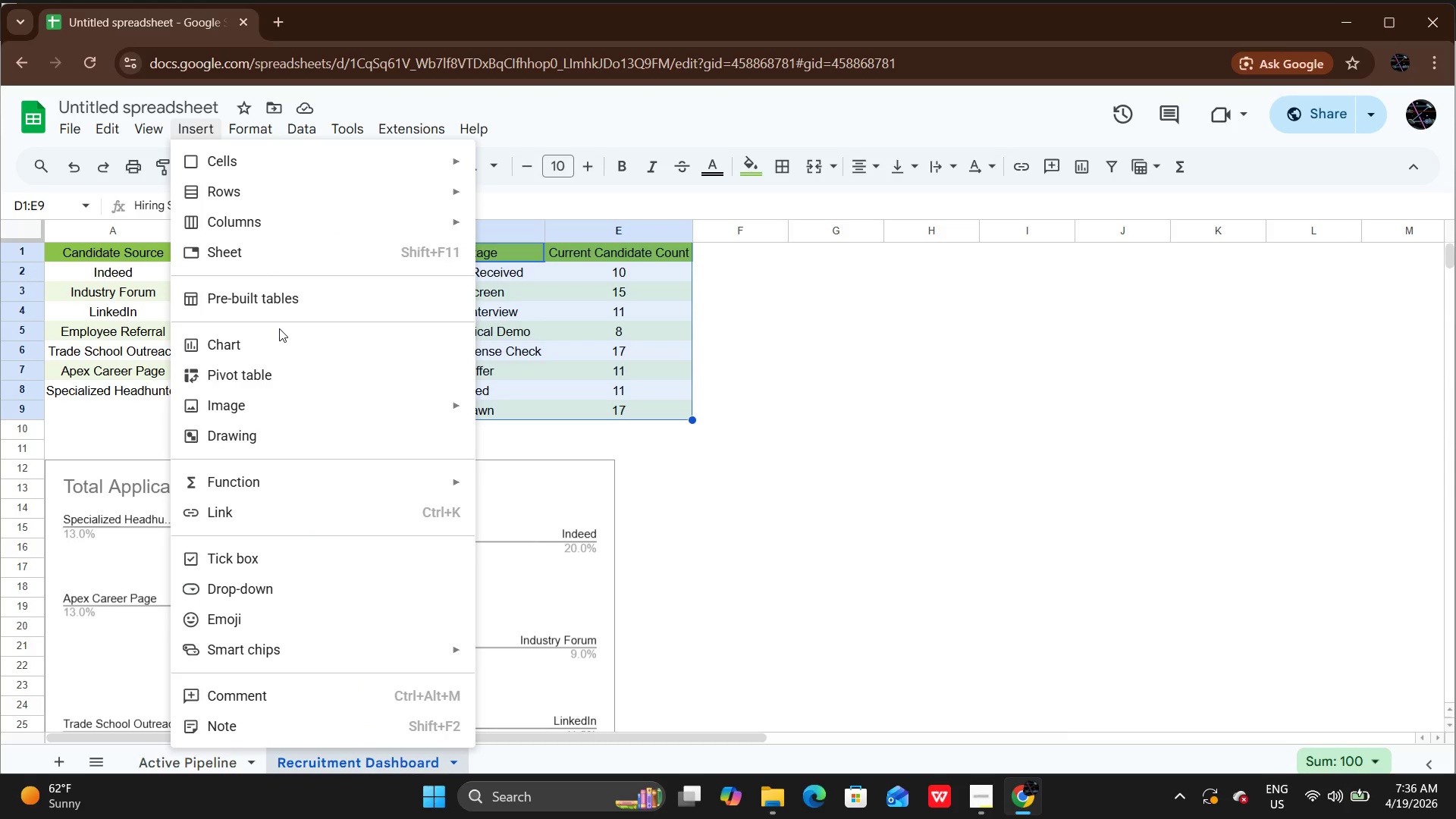 
left_click([279, 340])
 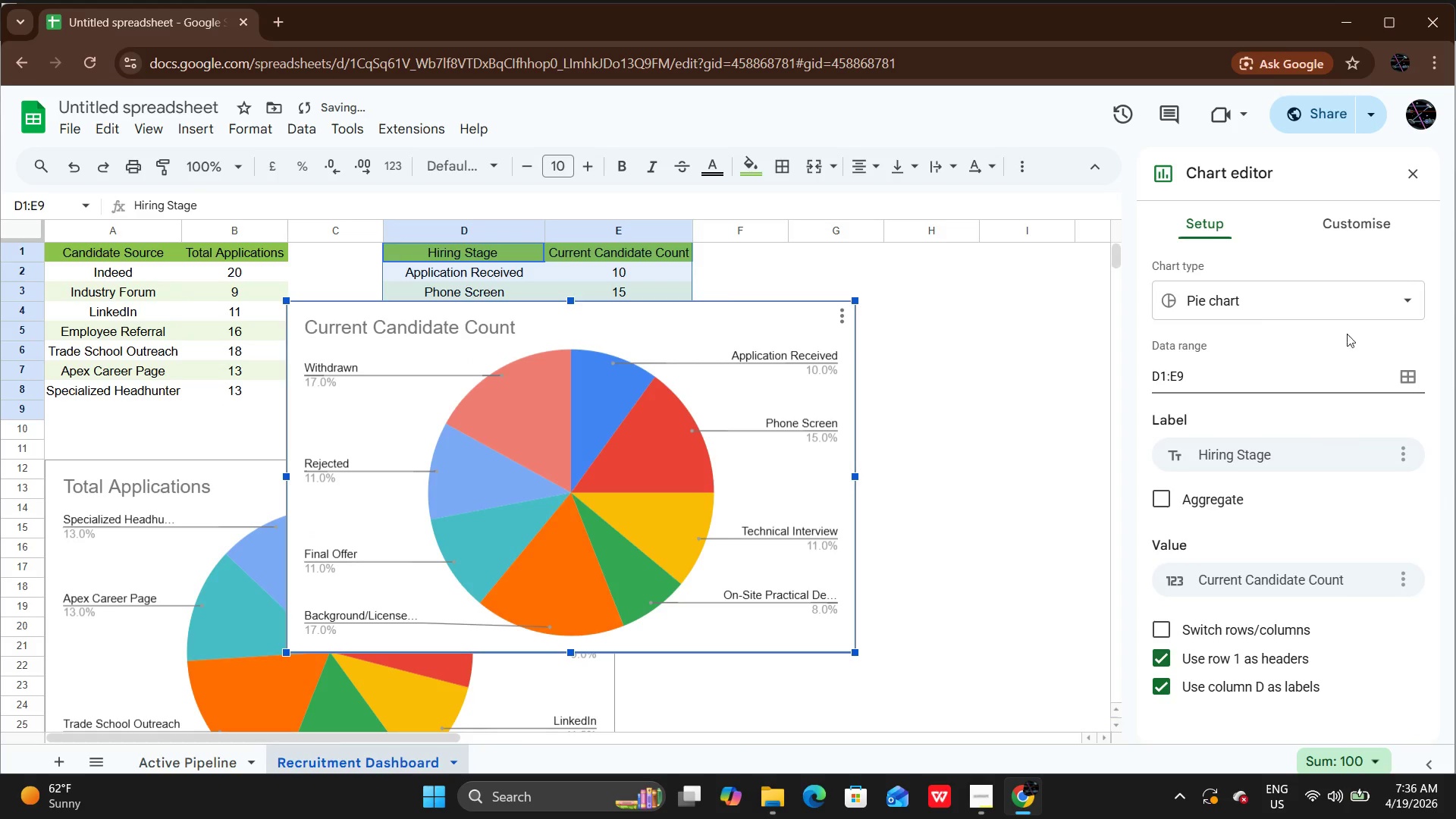 
left_click([1269, 297])
 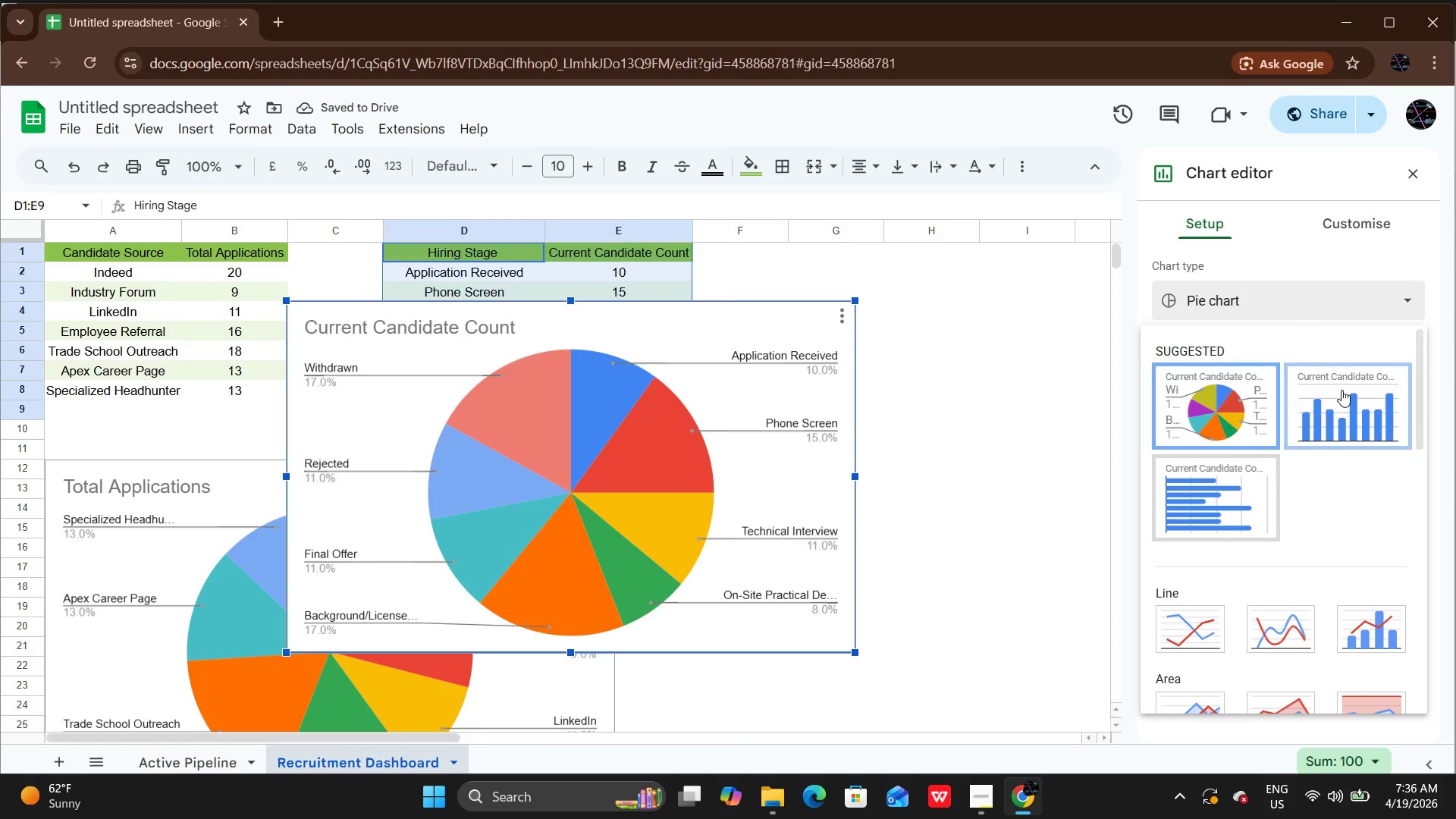 
left_click([1341, 390])
 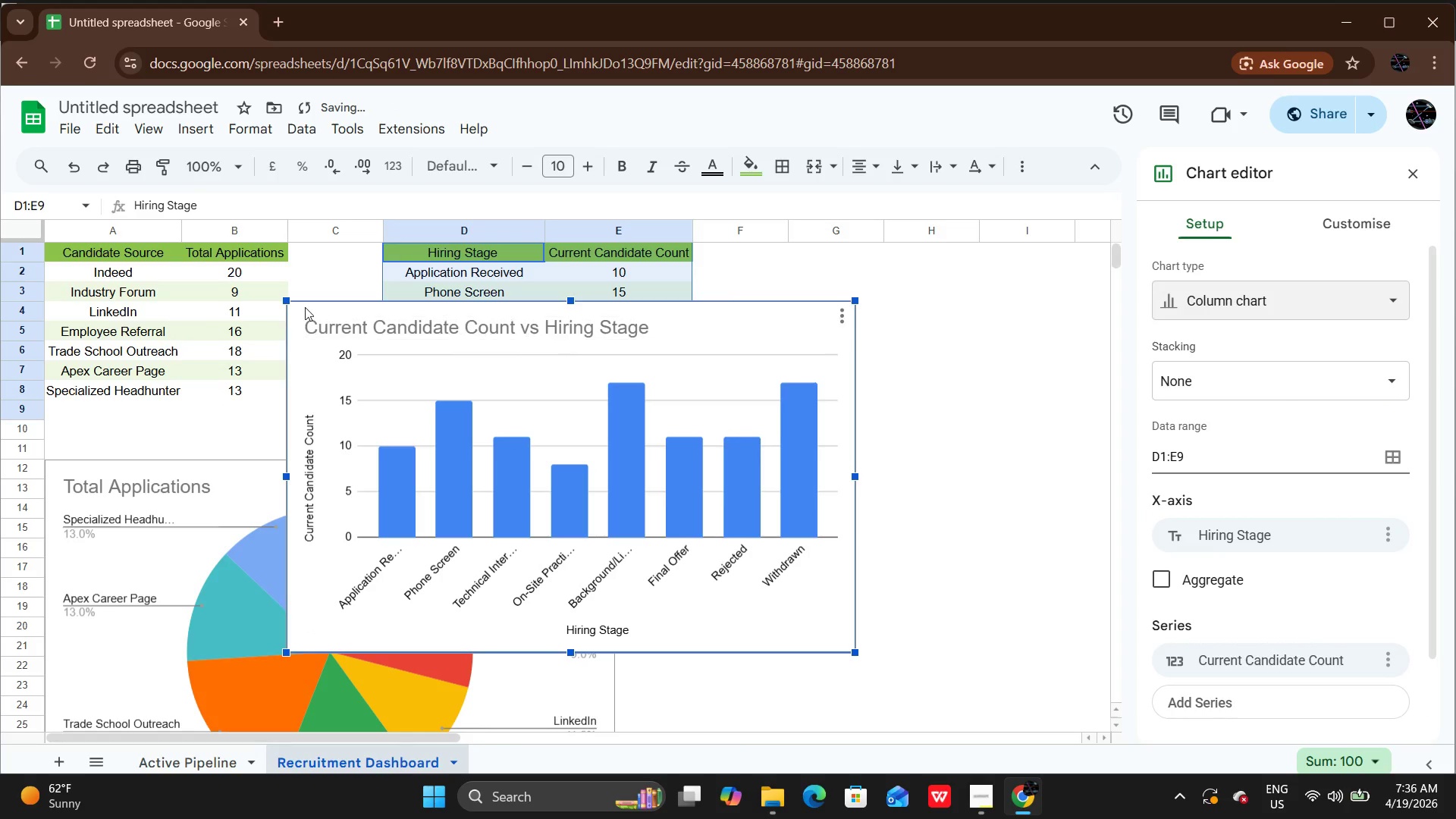 
left_click_drag(start_coordinate=[305, 307], to_coordinate=[648, 471])
 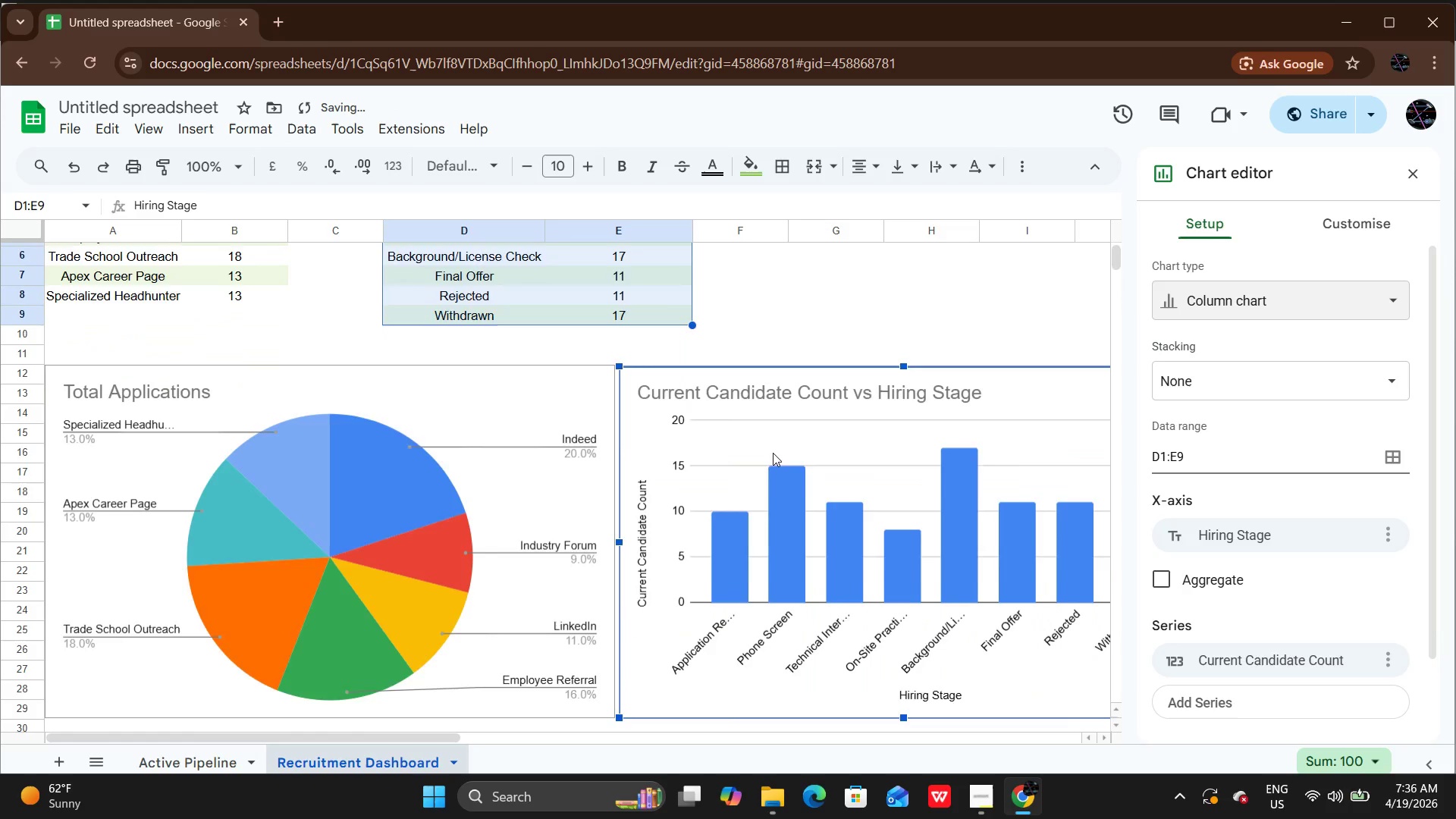 
scroll: coordinate [773, 453], scroll_direction: down, amount: 1.0
 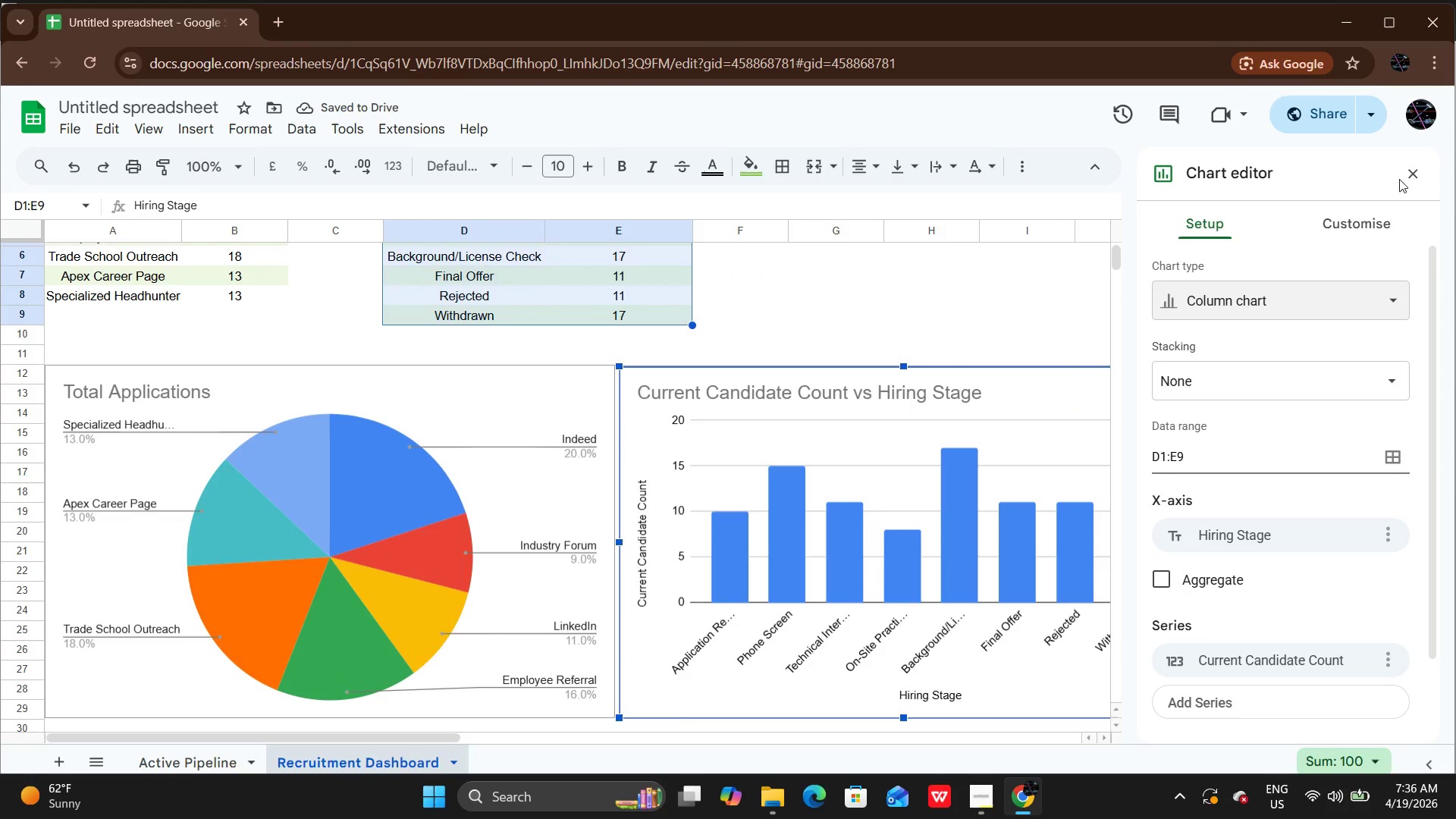 
left_click([1407, 179])
 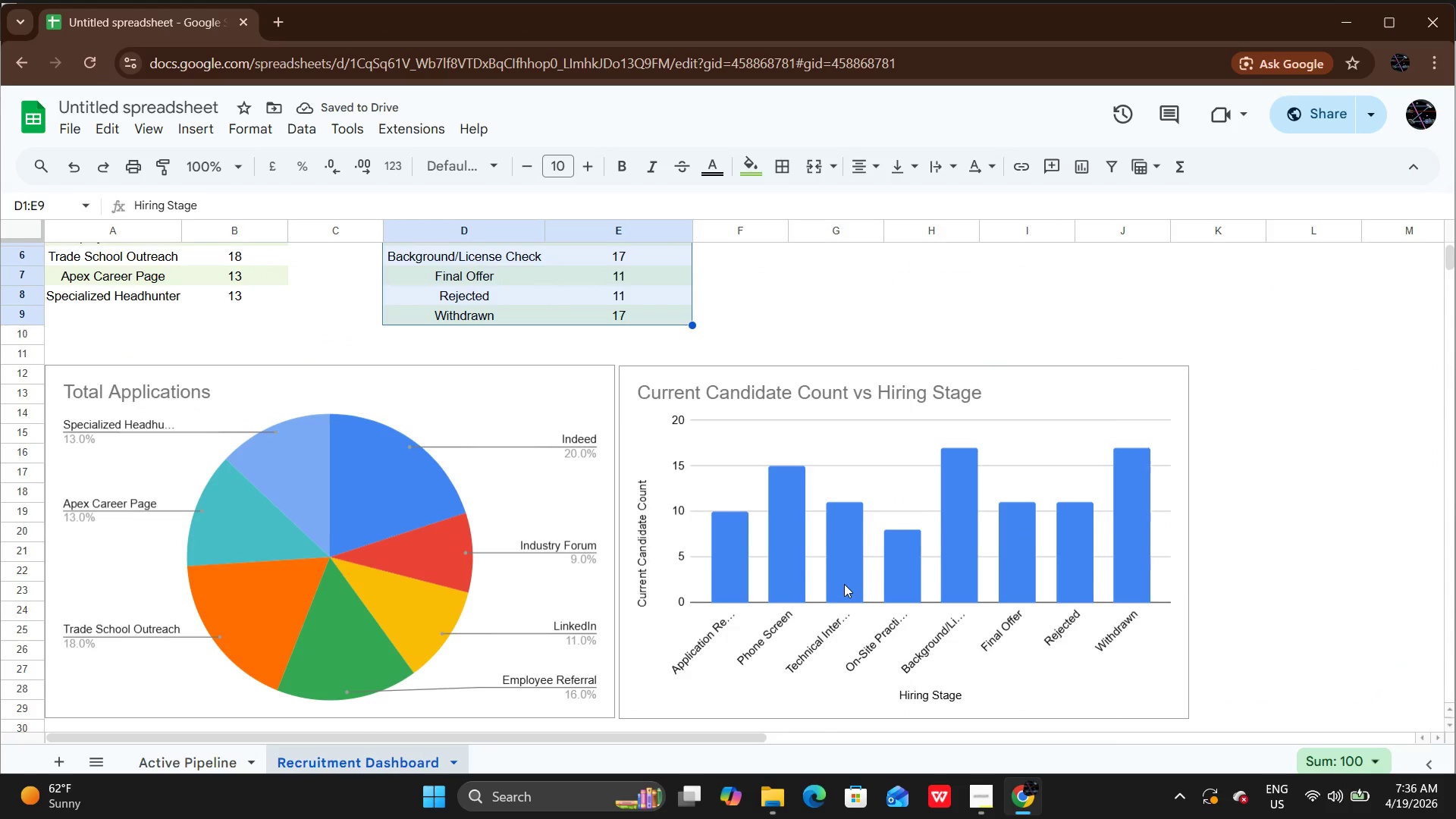 
scroll: coordinate [844, 584], scroll_direction: down, amount: 1.0
 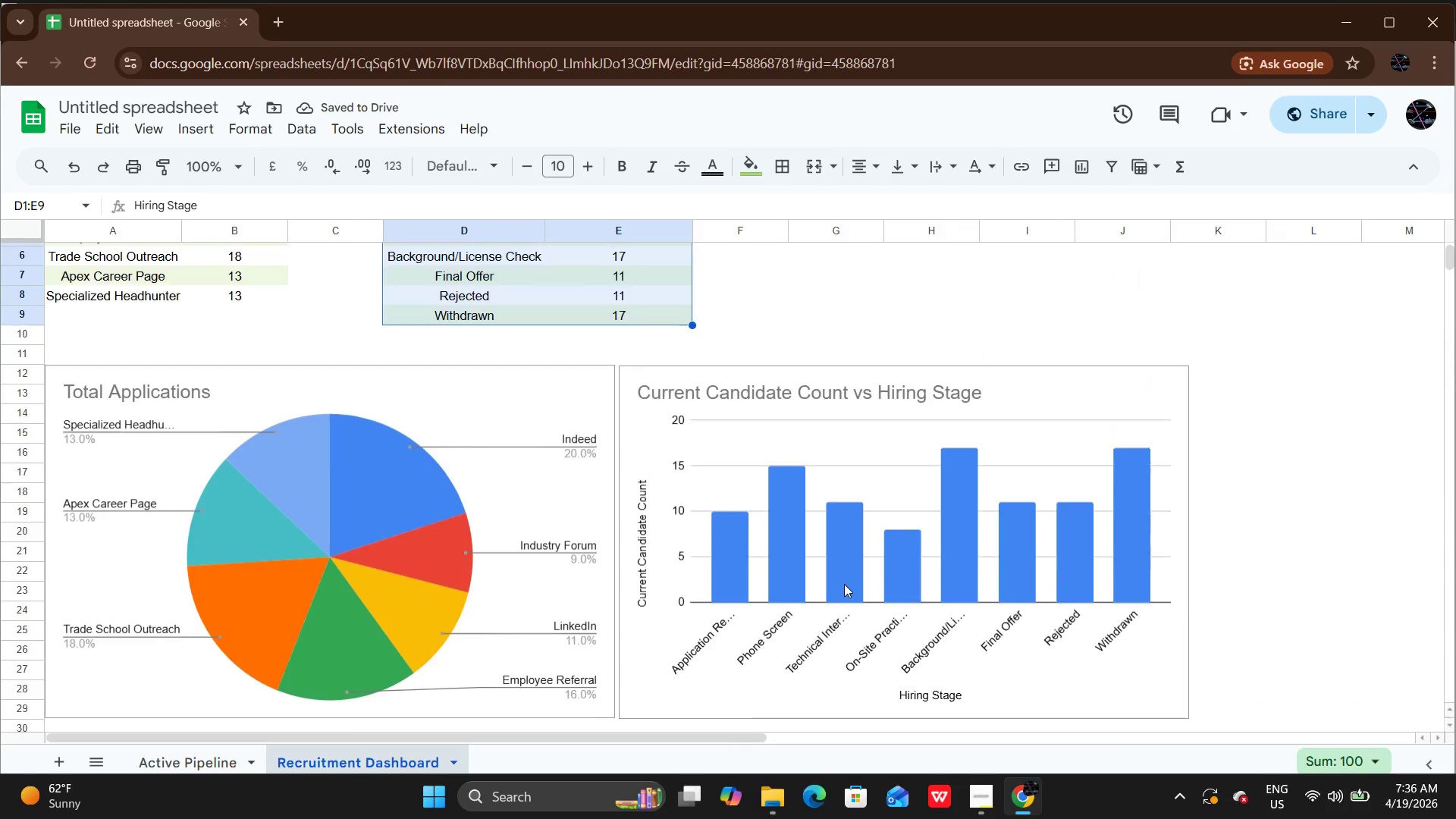 
scroll: coordinate [844, 584], scroll_direction: up, amount: 1.0
 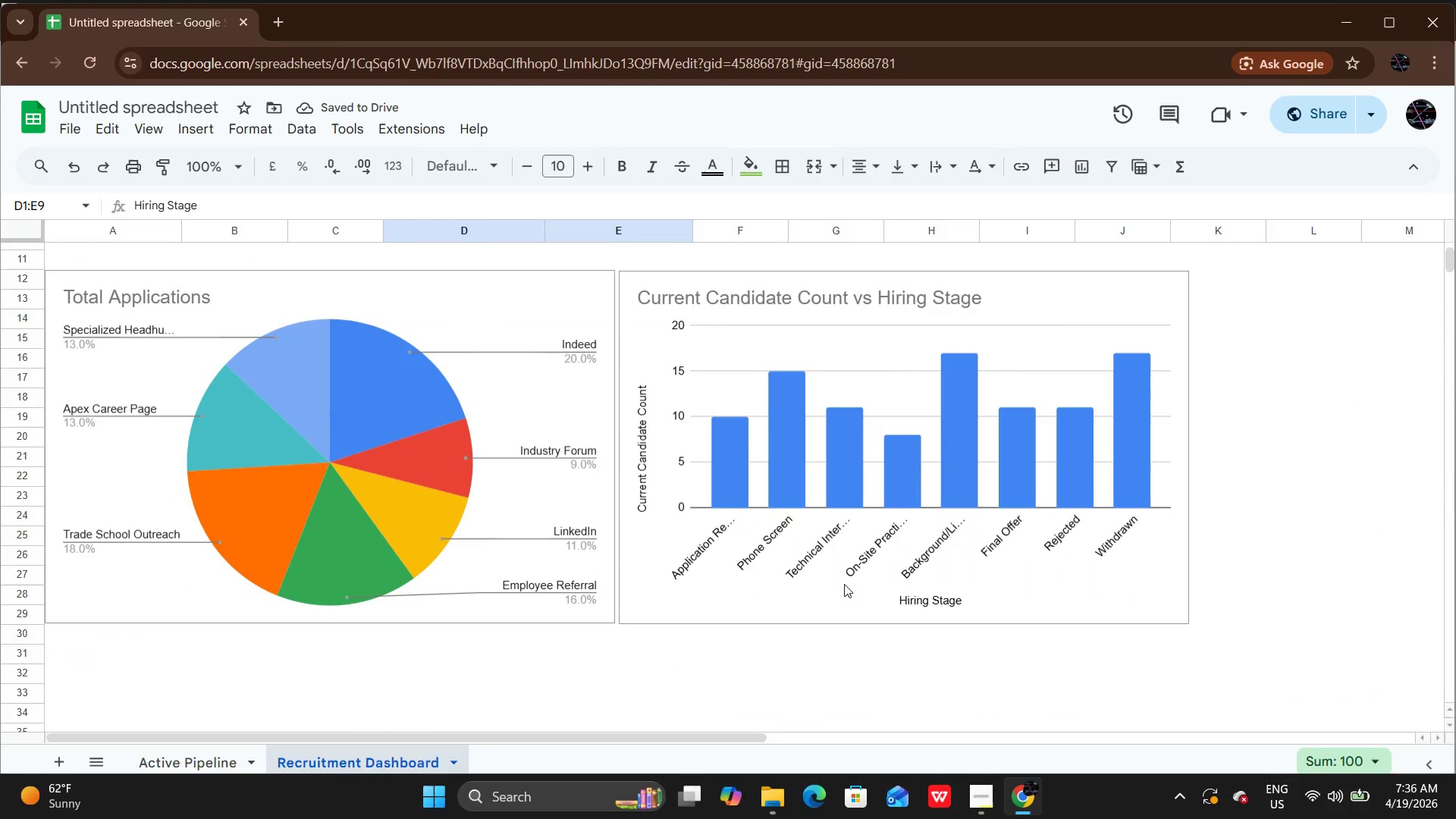 
scroll: coordinate [844, 584], scroll_direction: down, amount: 1.0
 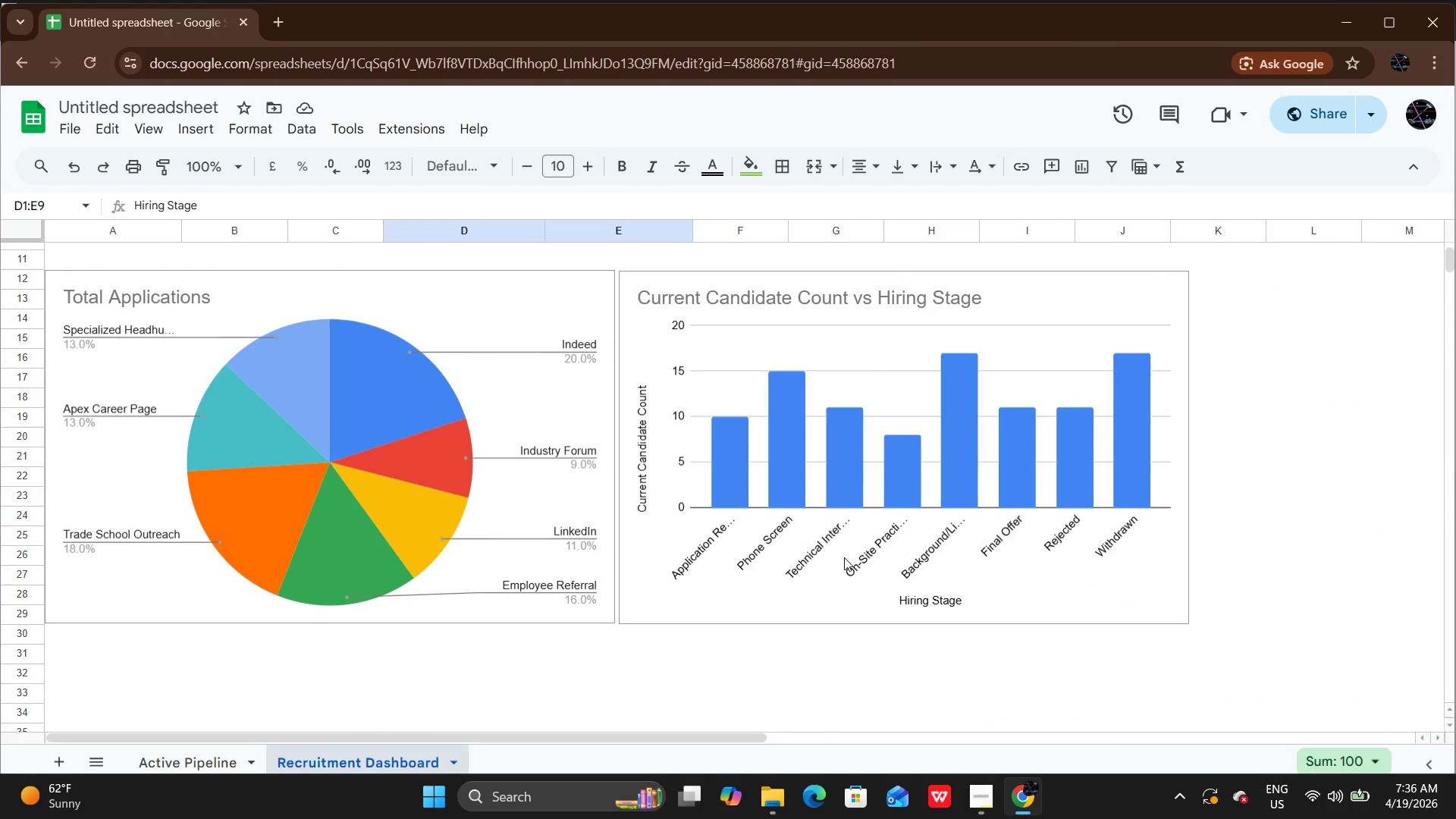 
left_click([844, 557])
 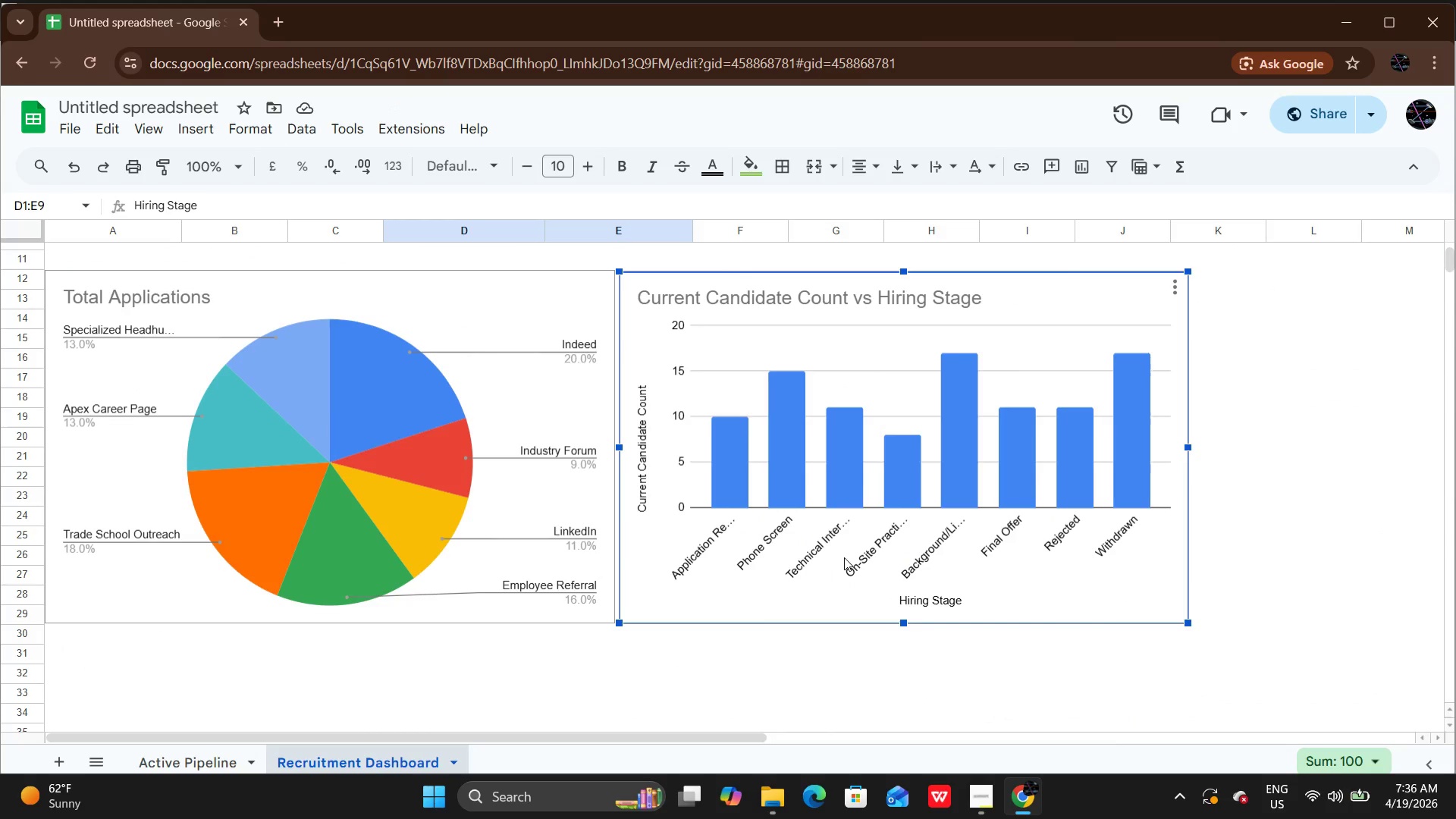 
left_click([844, 557])
 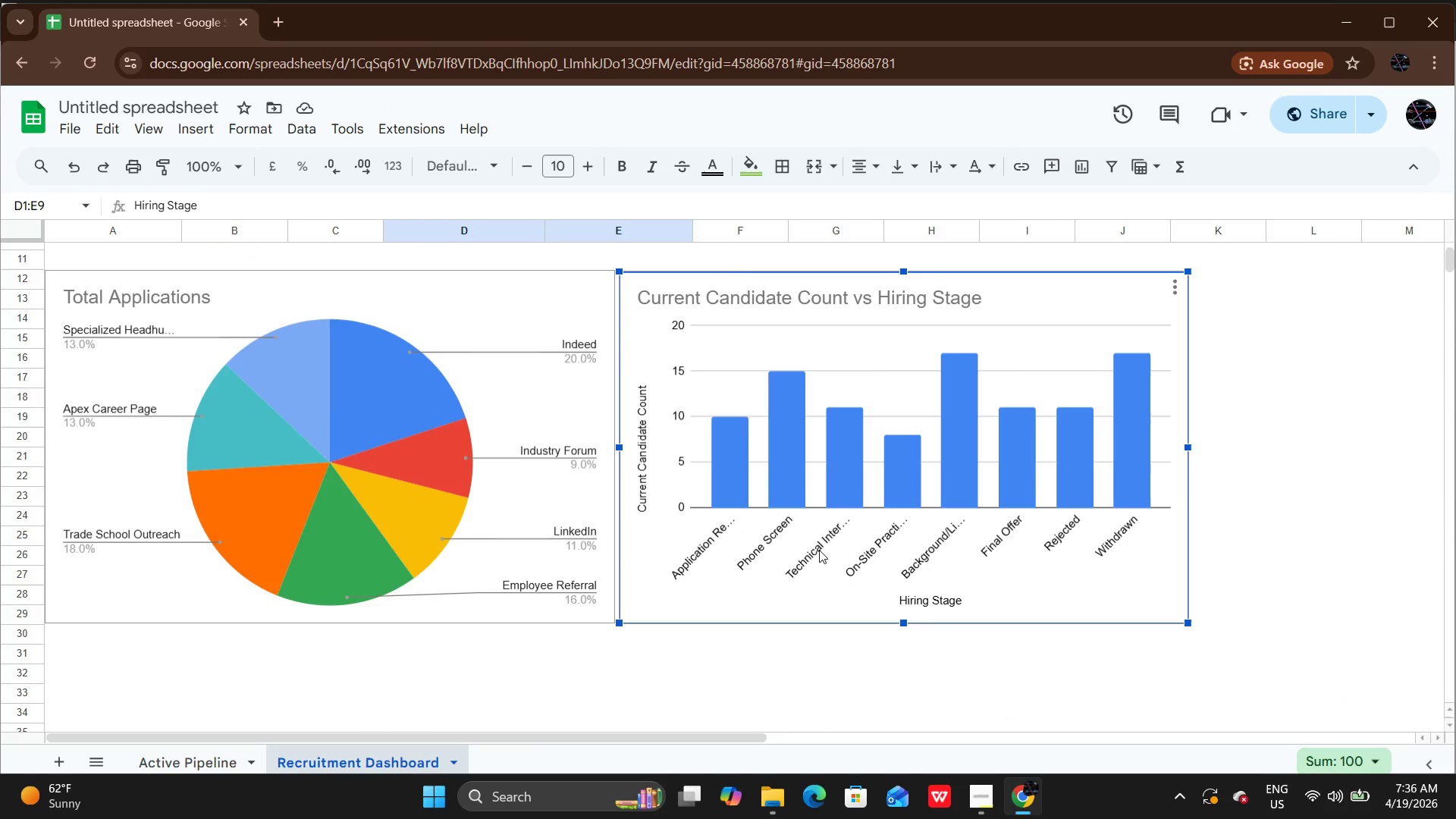 
double_click([819, 550])
 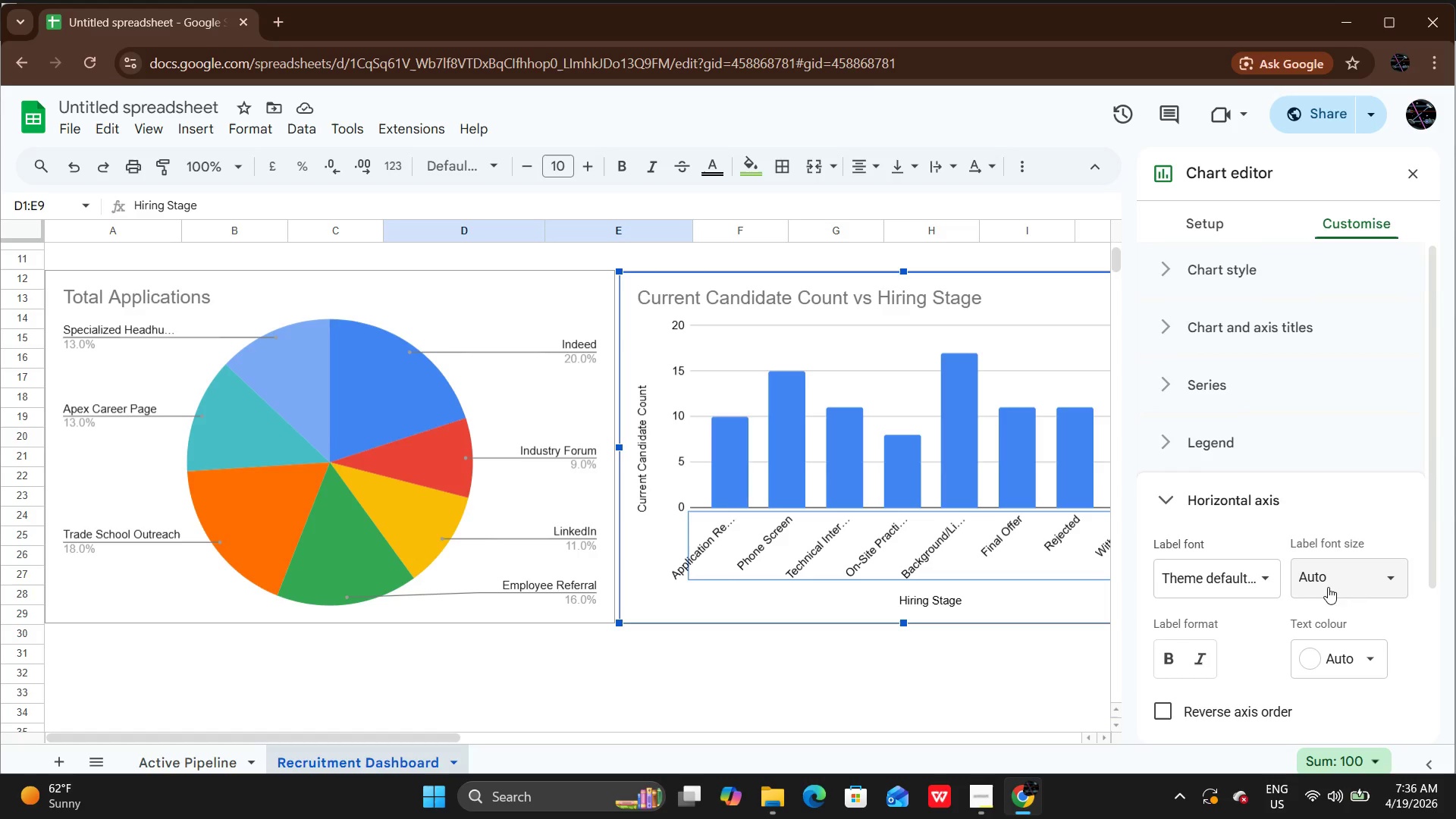 
left_click([1328, 583])
 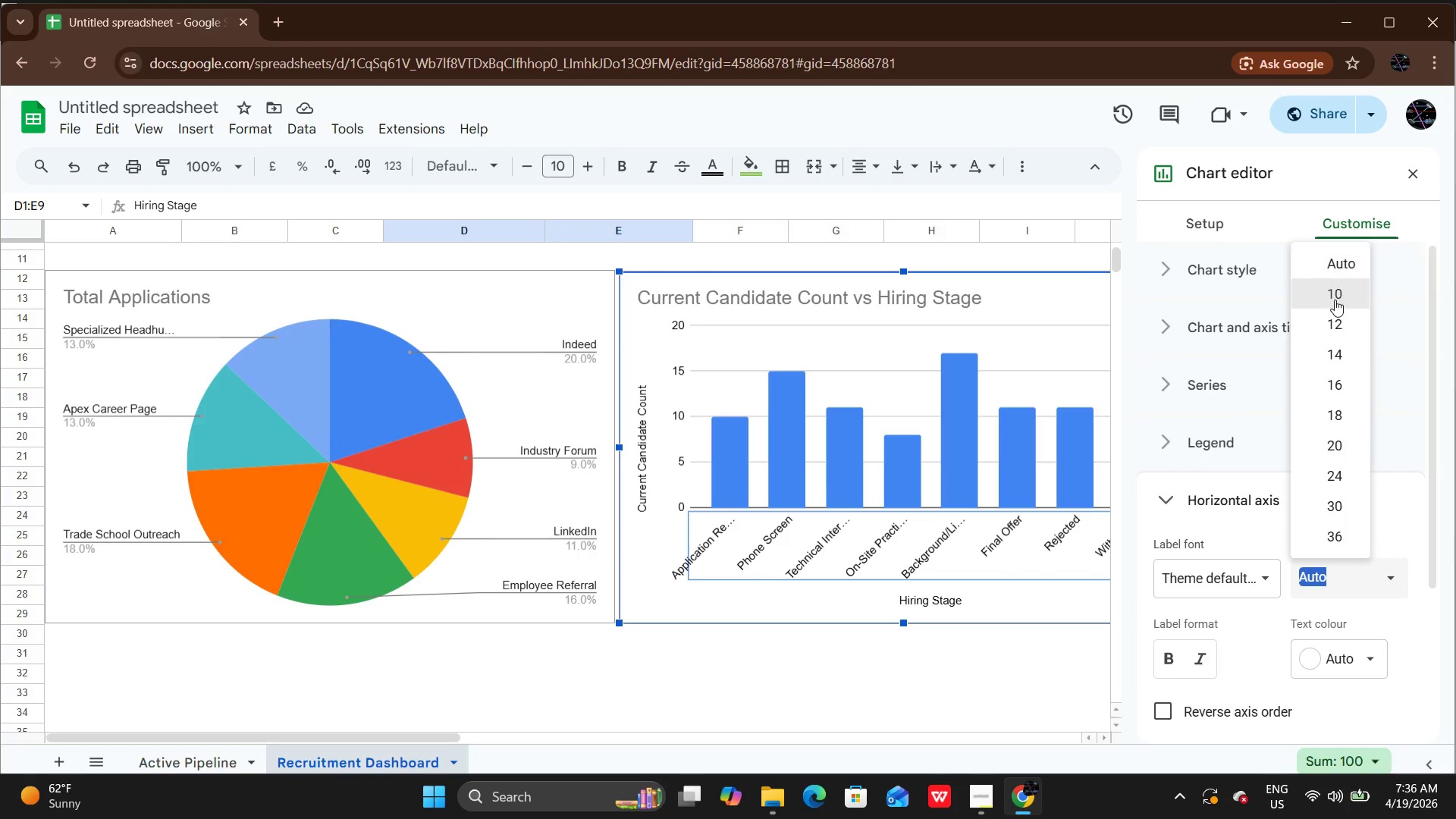 
left_click([1335, 300])
 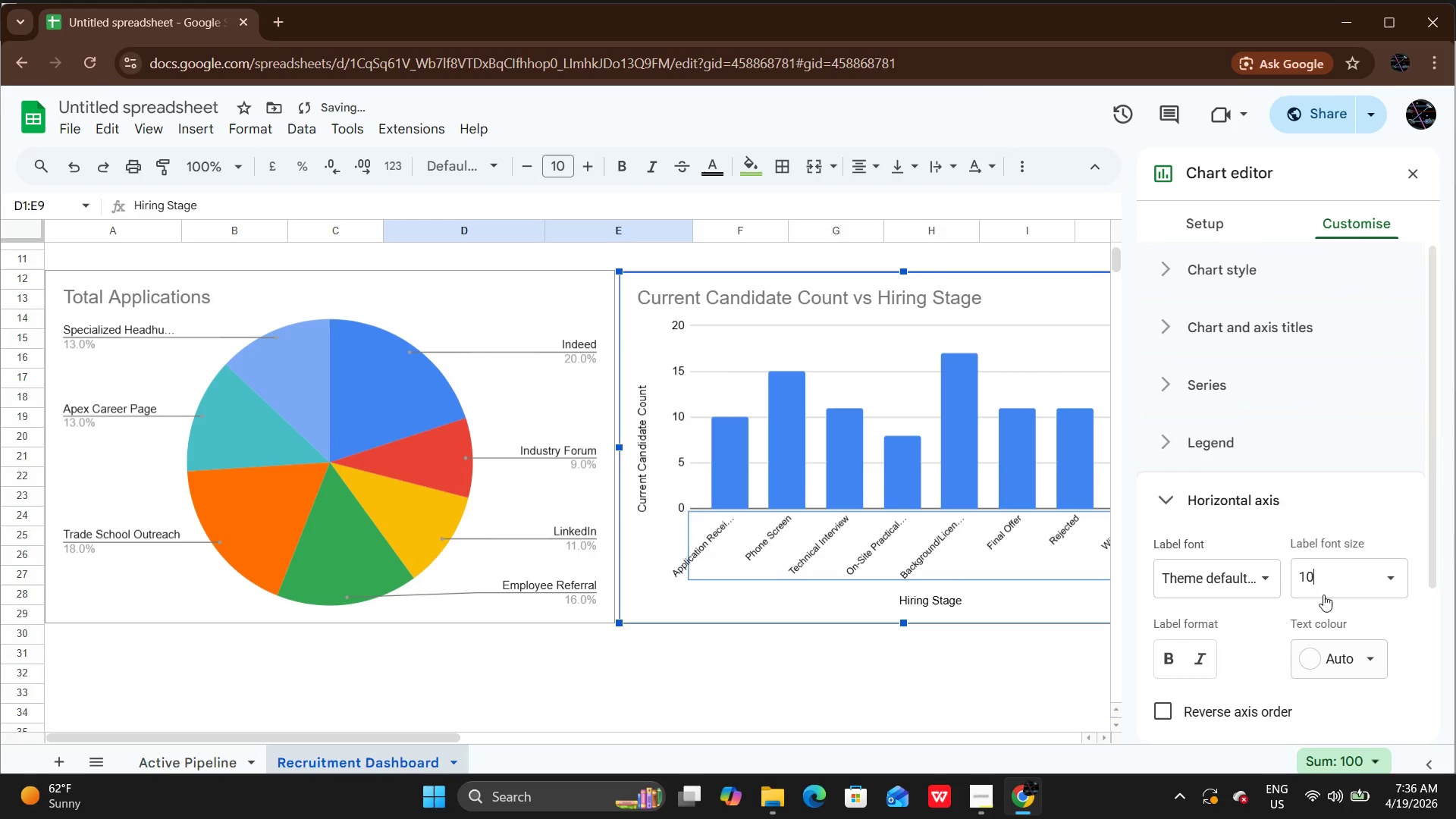 
left_click([1360, 575])
 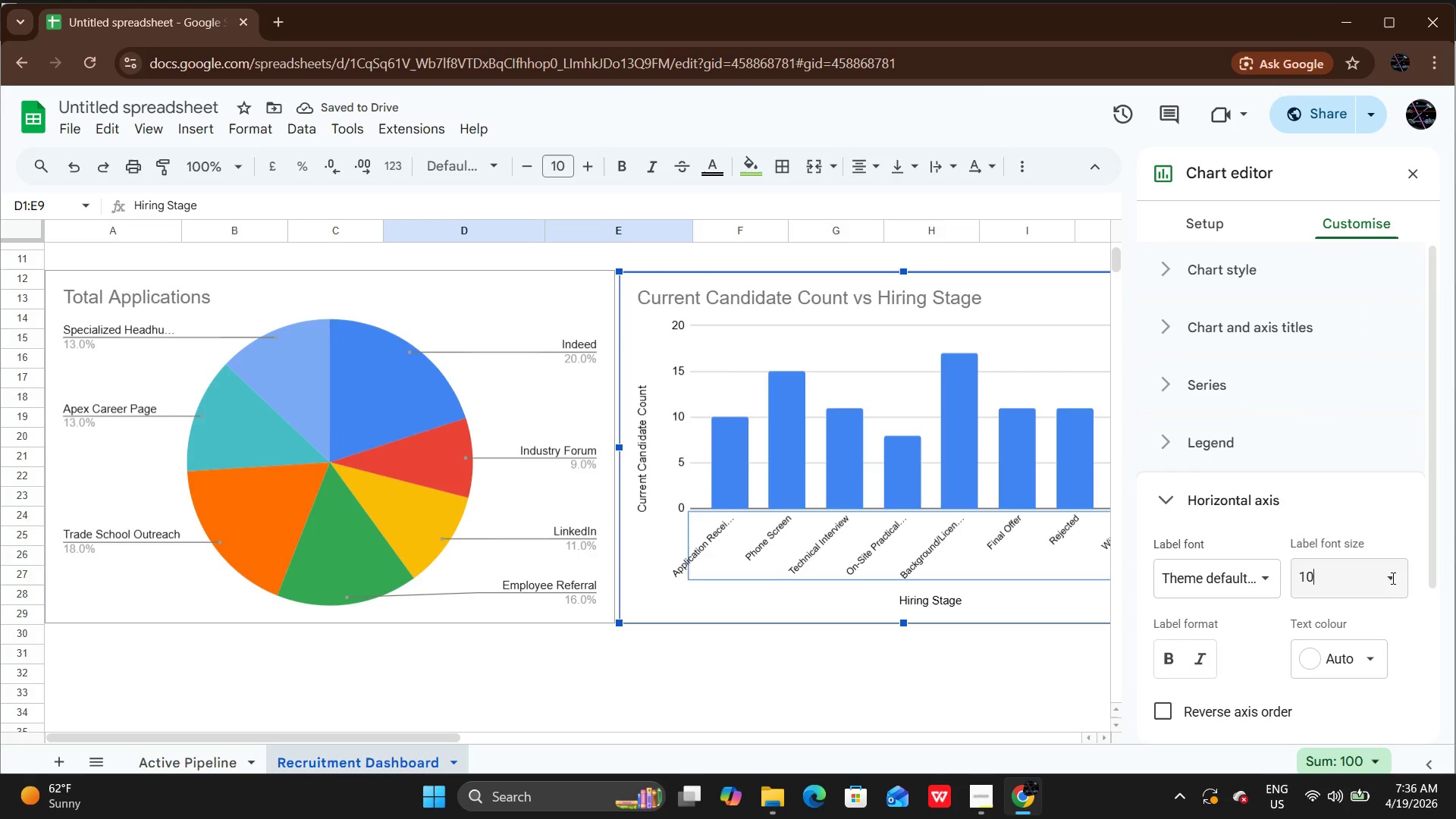 
left_click([1402, 582])
 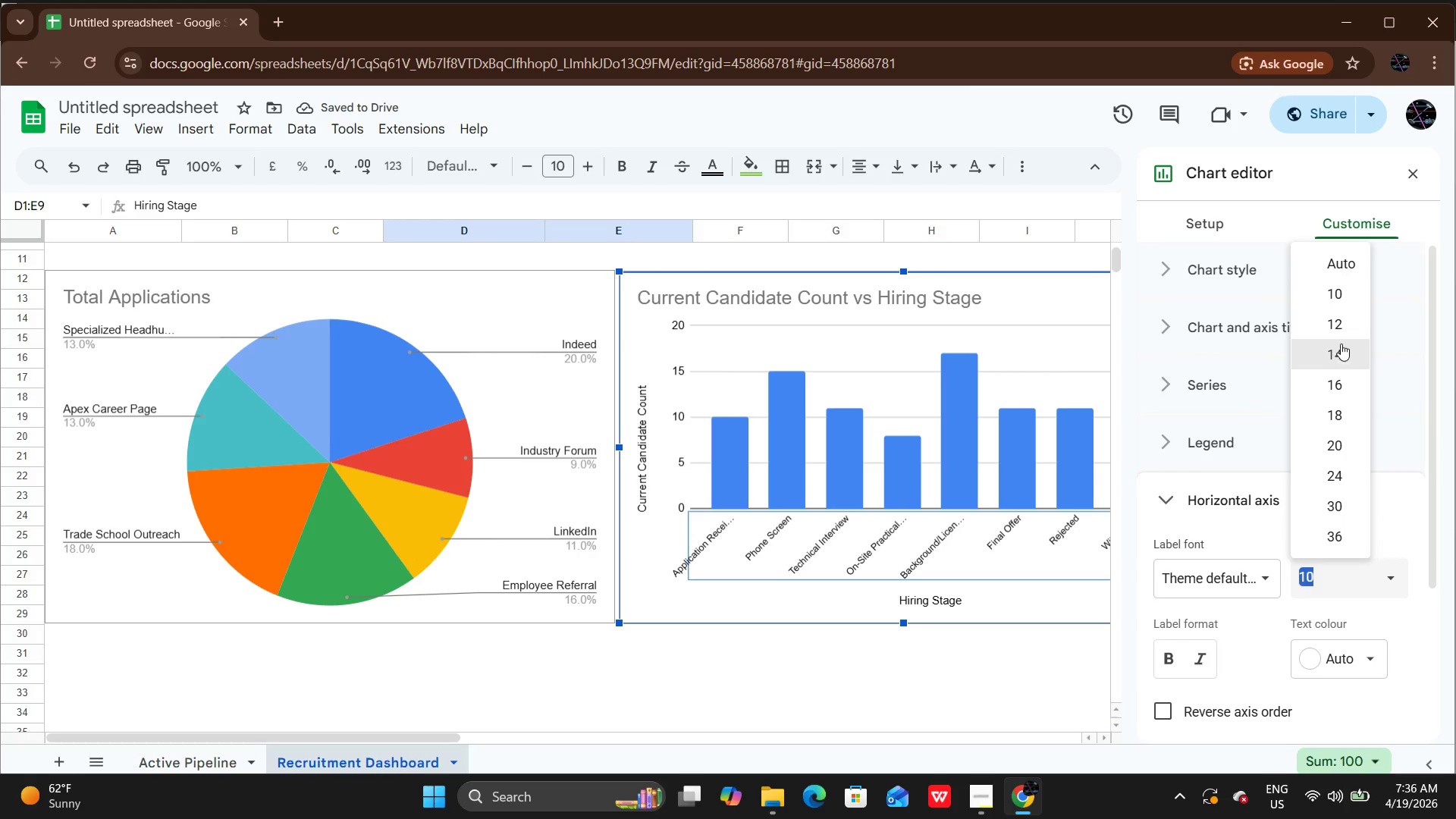 
left_click([1338, 331])
 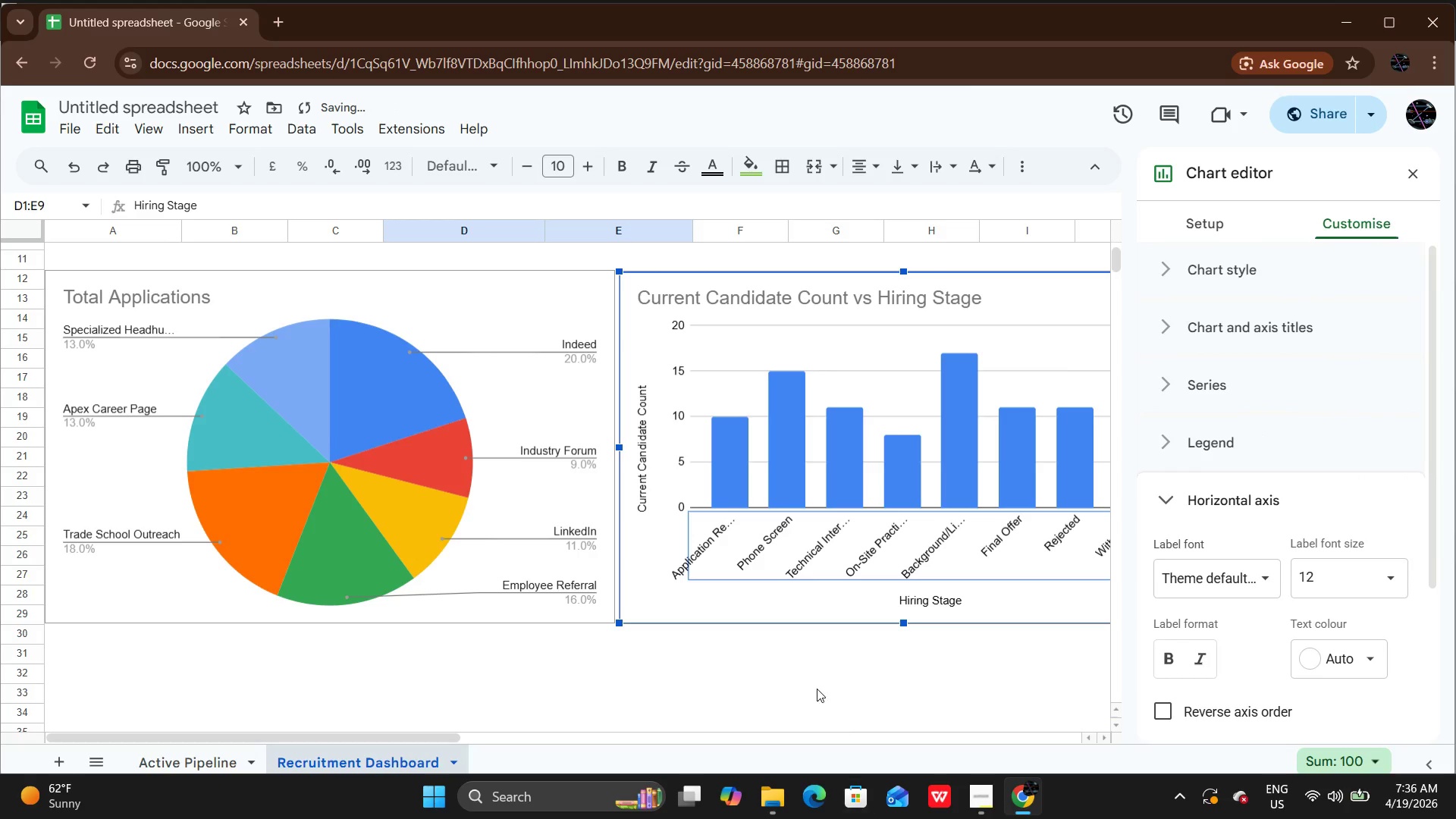 
left_click([817, 689])
 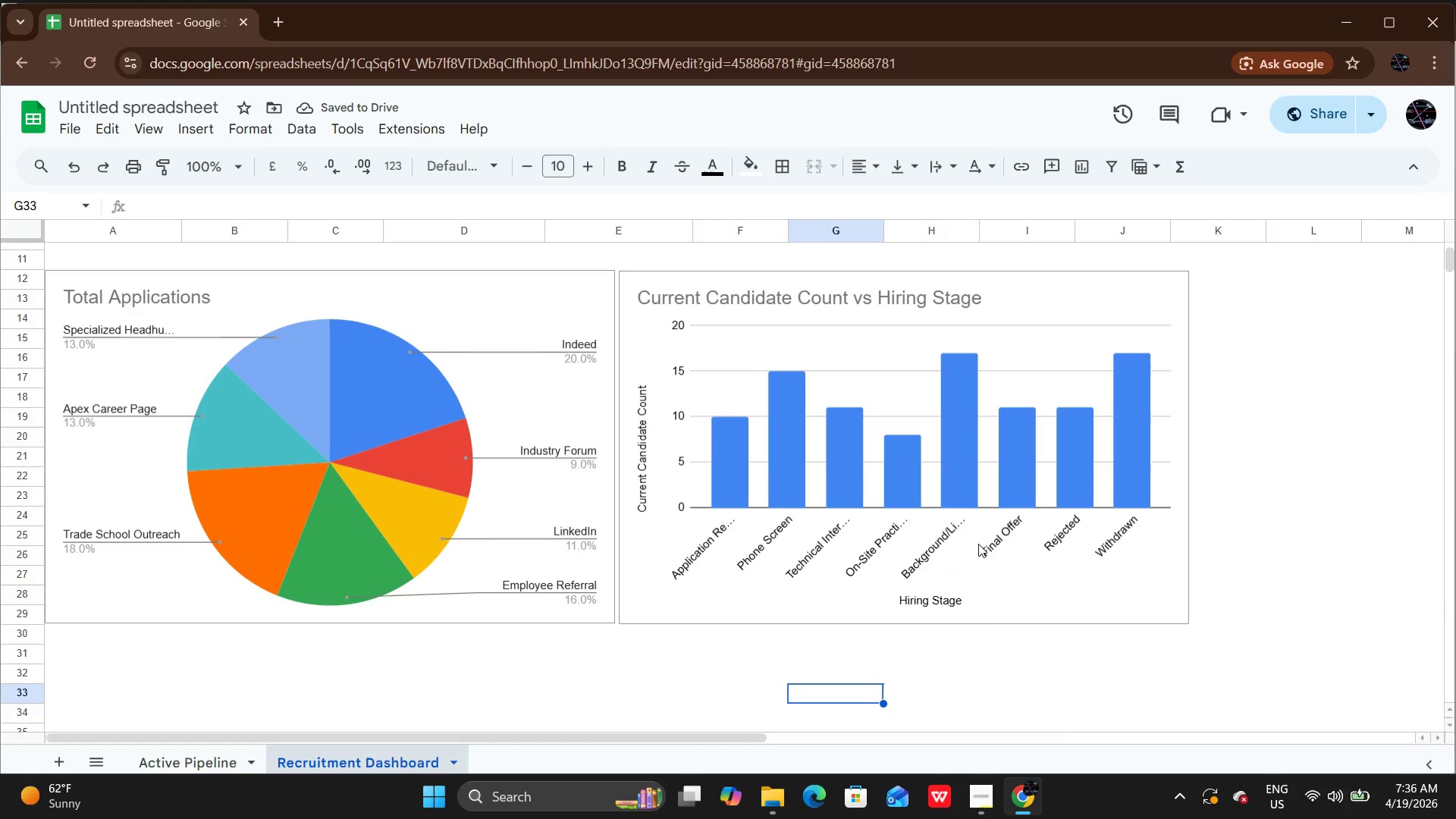 
scroll: coordinate [1010, 685], scroll_direction: up, amount: 1.0
 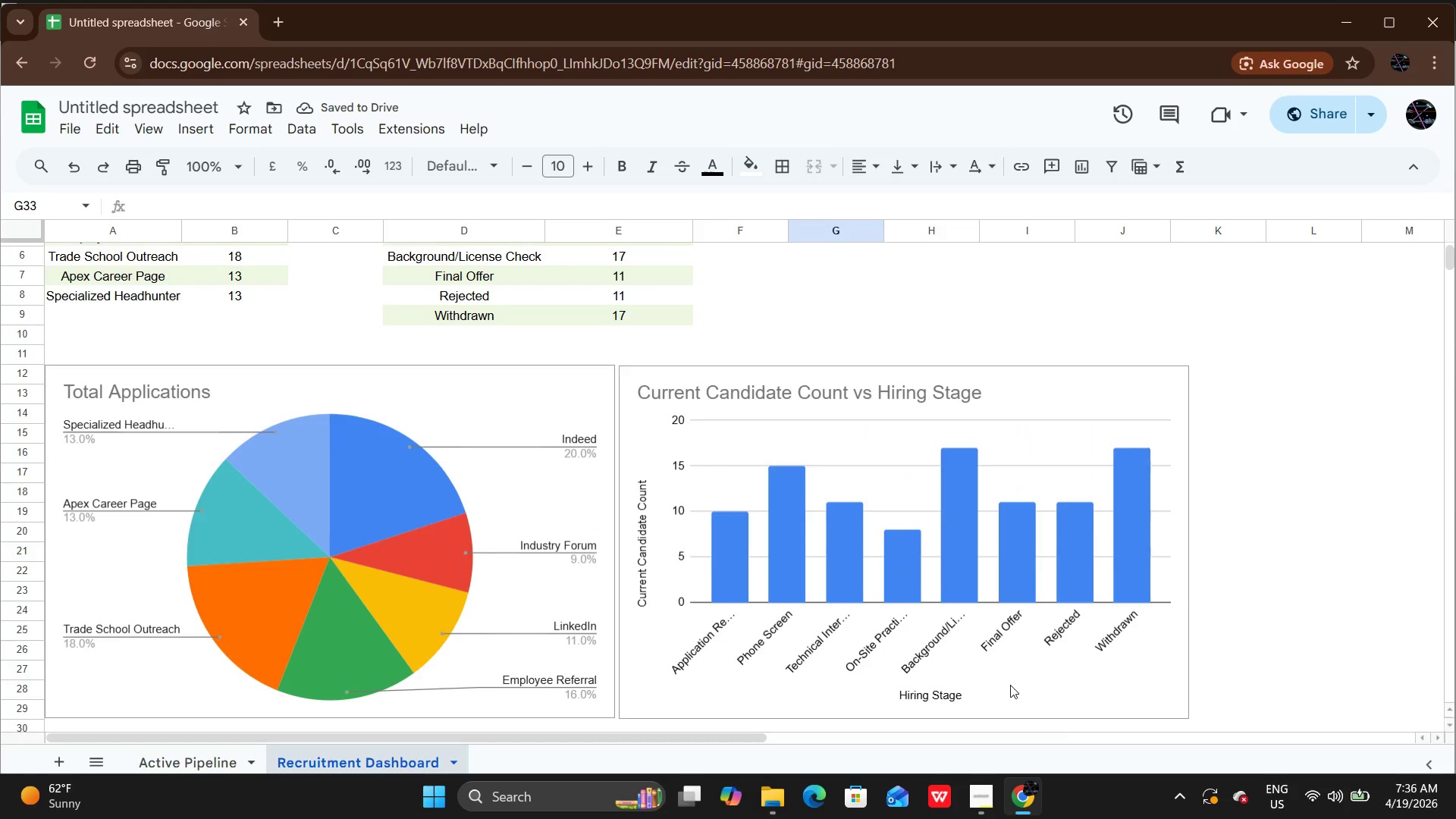 
scroll: coordinate [1010, 685], scroll_direction: down, amount: 1.0
 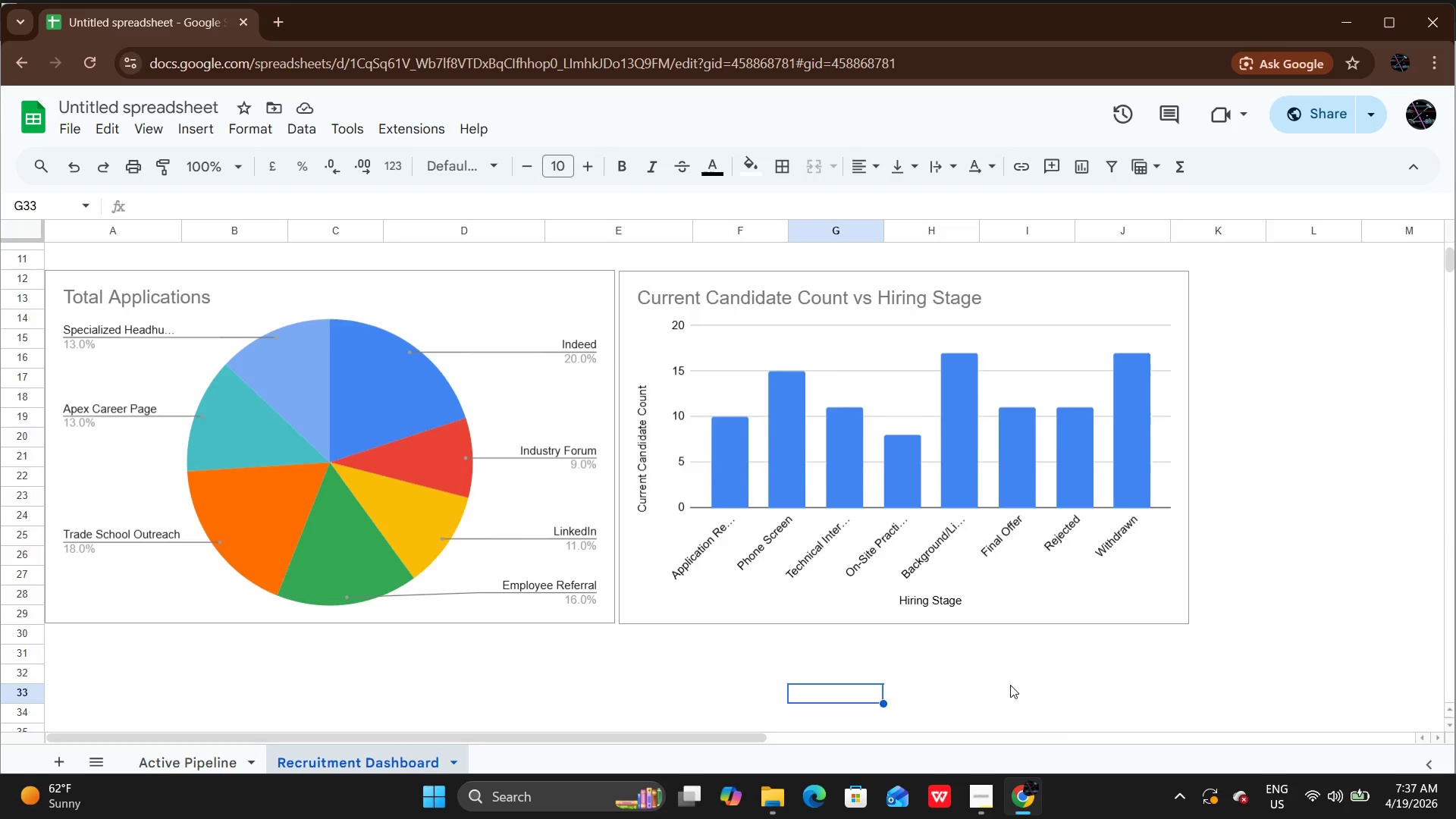 
scroll: coordinate [1010, 685], scroll_direction: up, amount: 3.0
 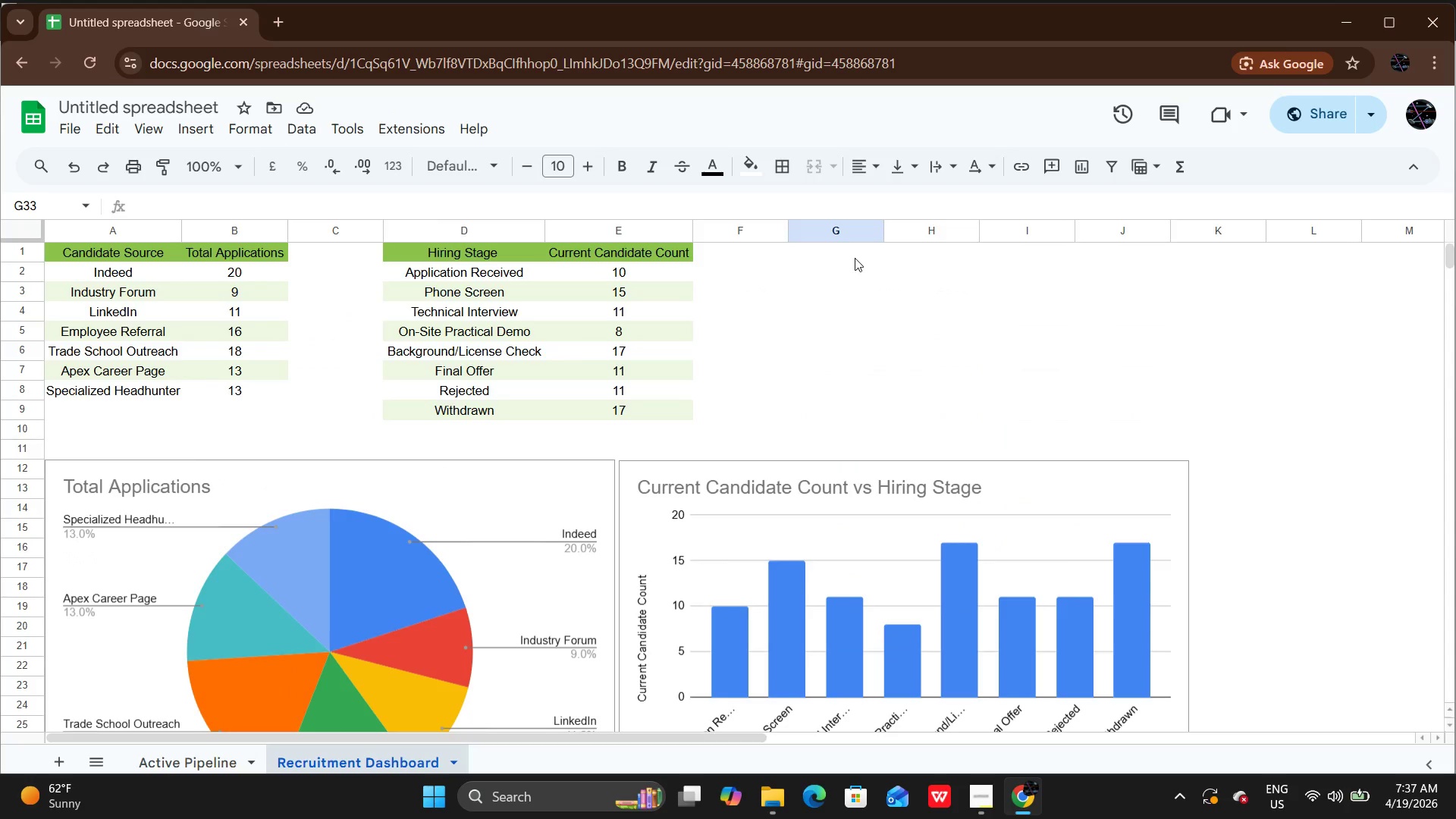 
left_click([849, 250])
 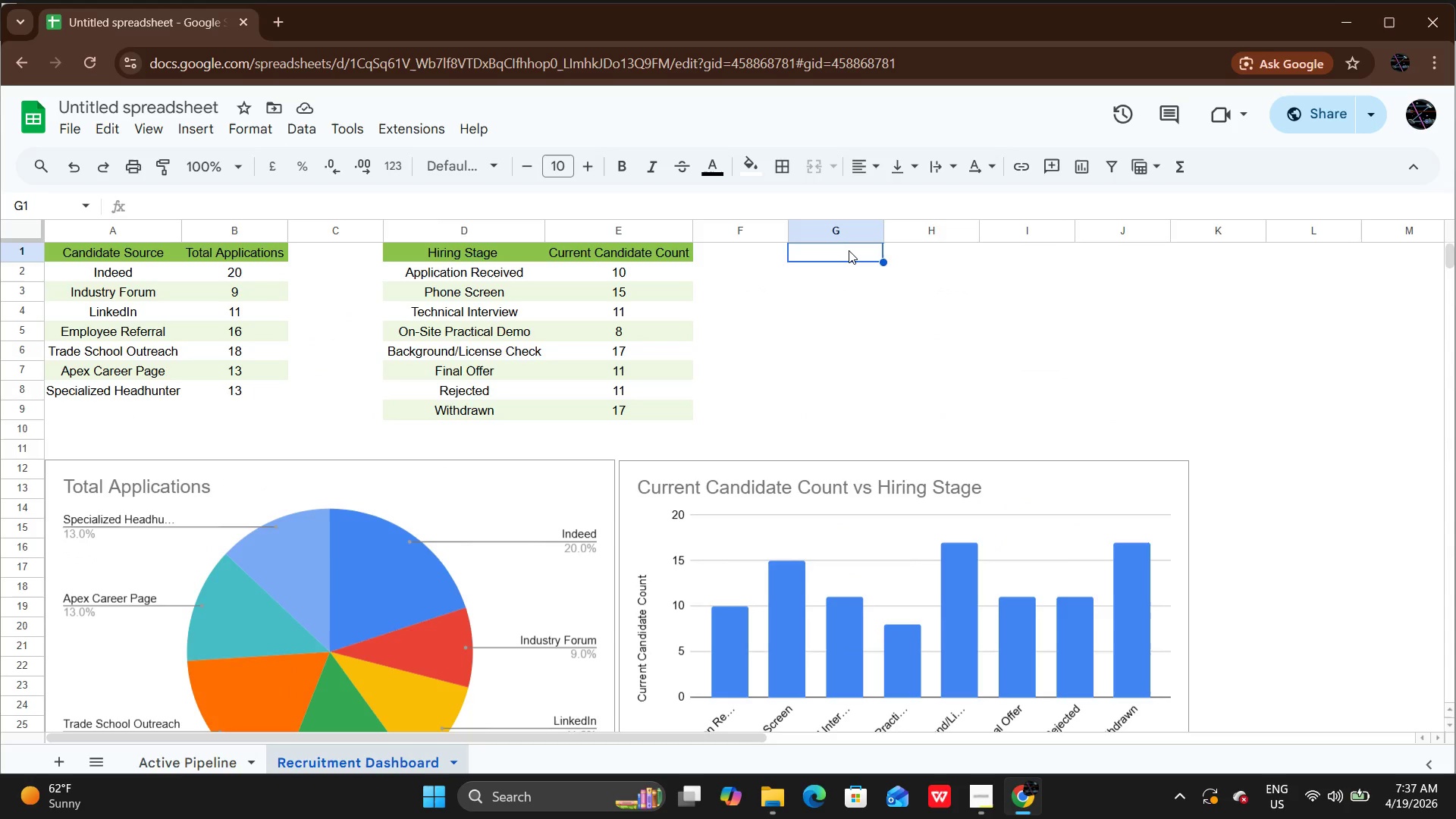 
double_click([849, 250])
 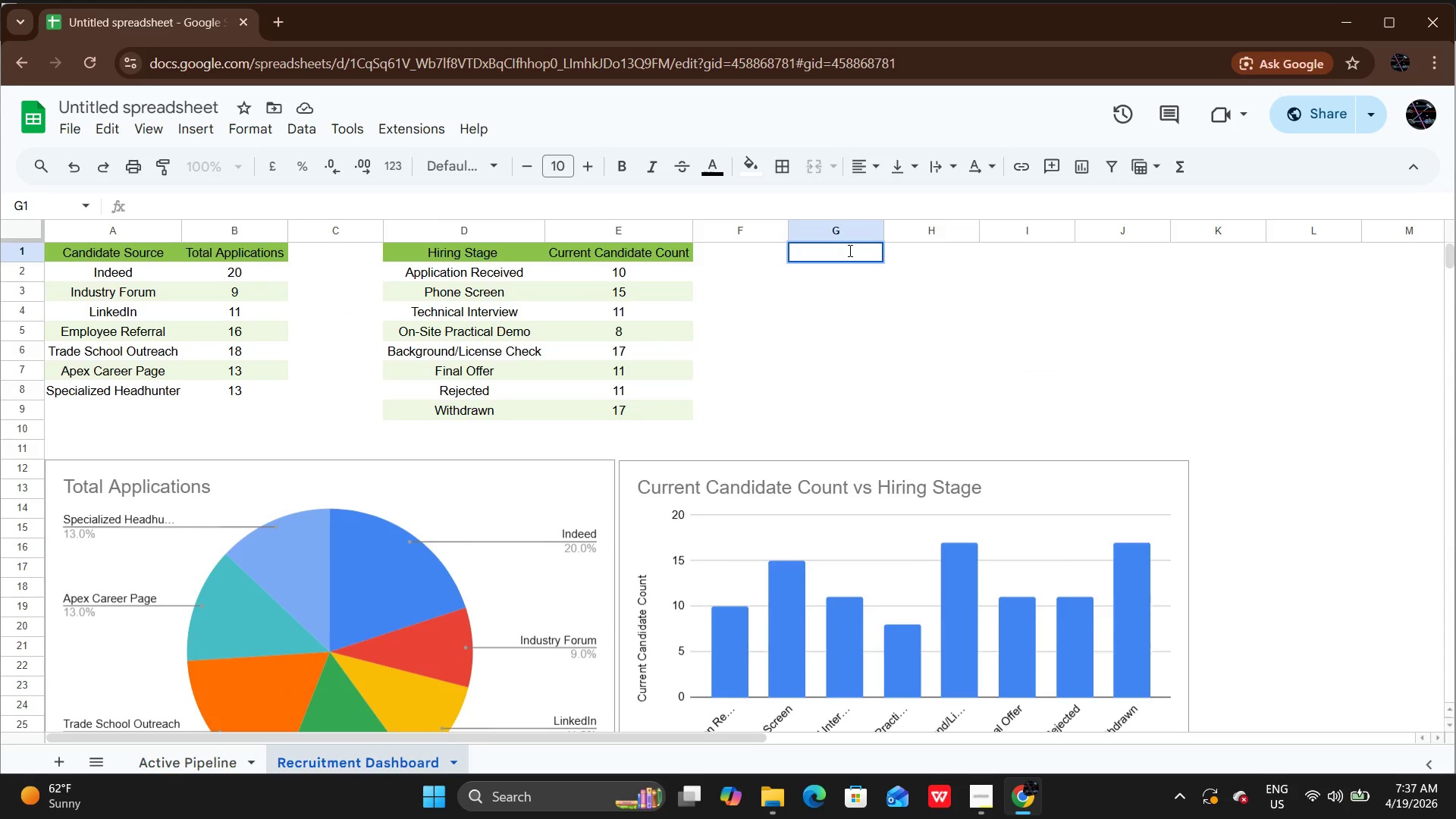 
type(Job/)
 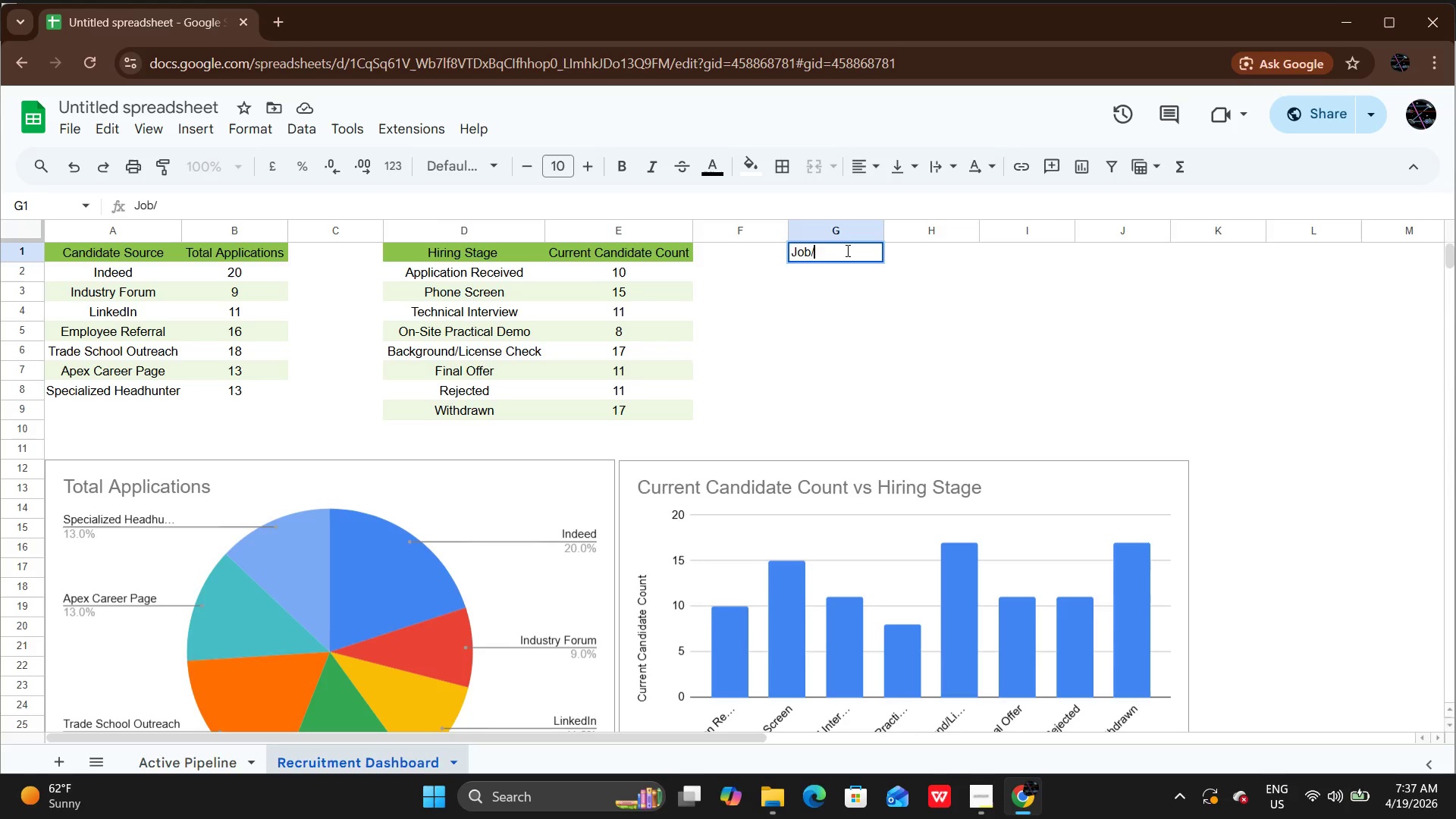 
type(p)
key(Backspace)
key(Backspace)
type( Profession / Role)
 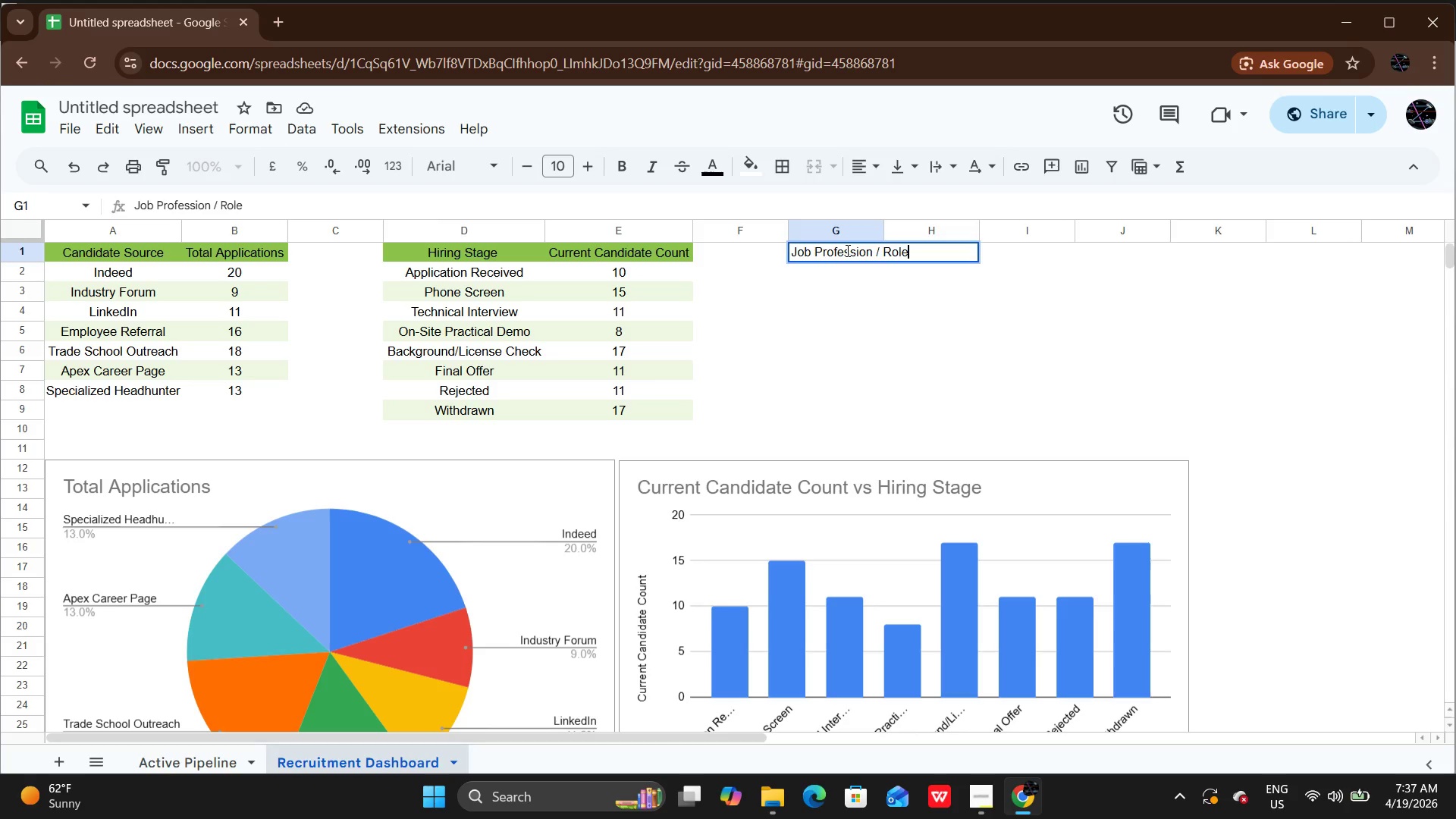 
key(Enter)
 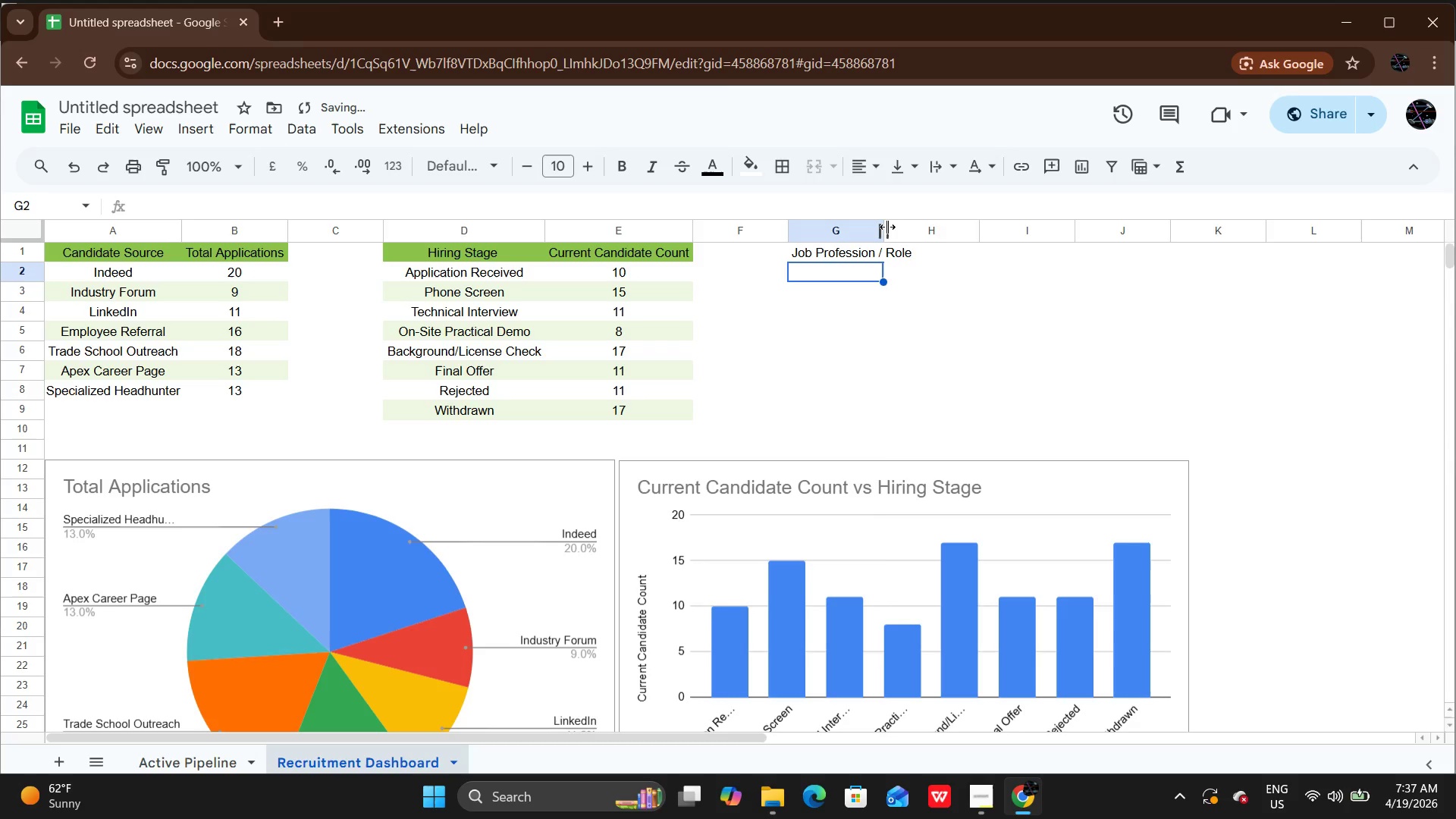 
double_click([887, 227])
 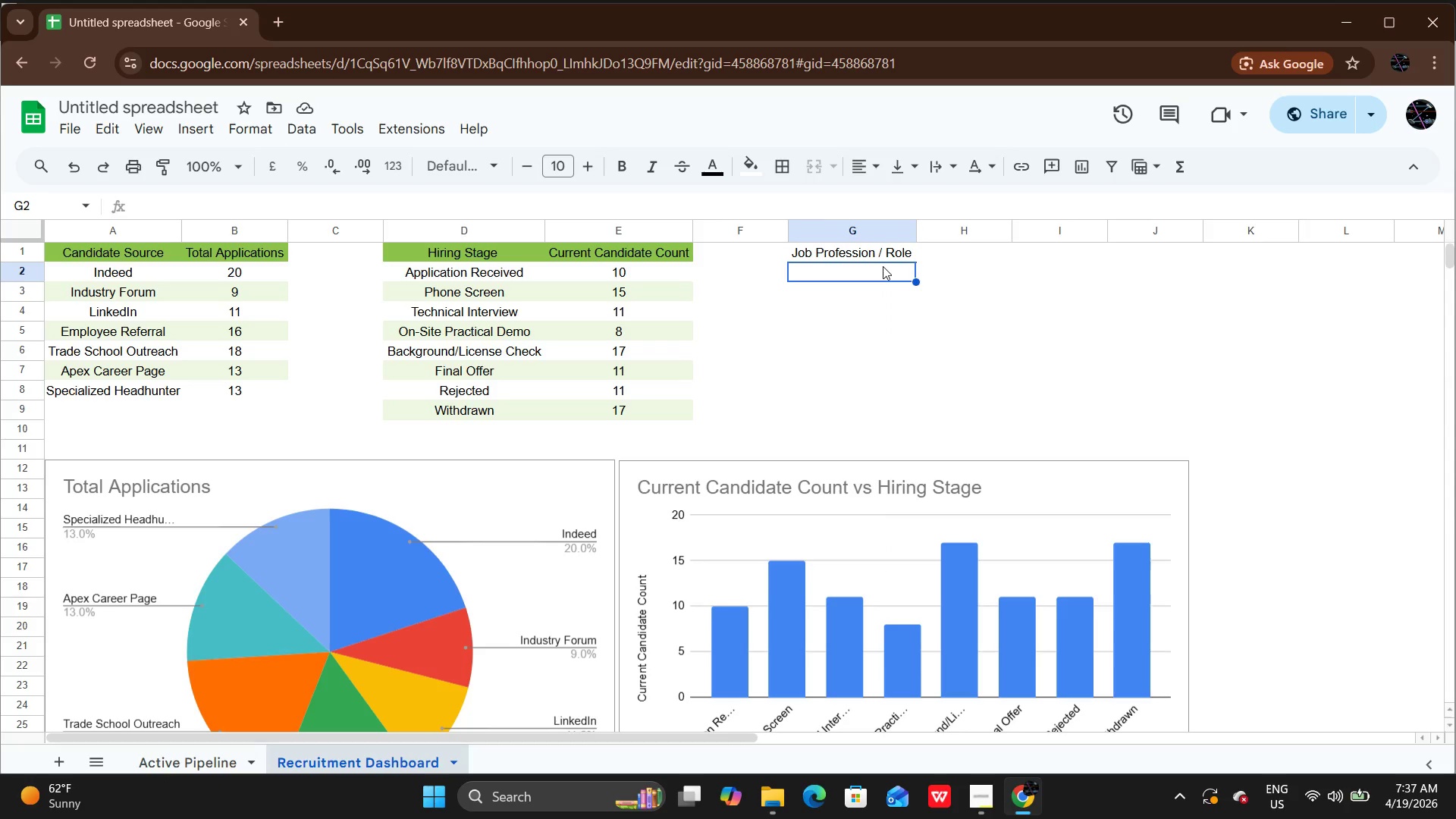 
wait(14.55)
 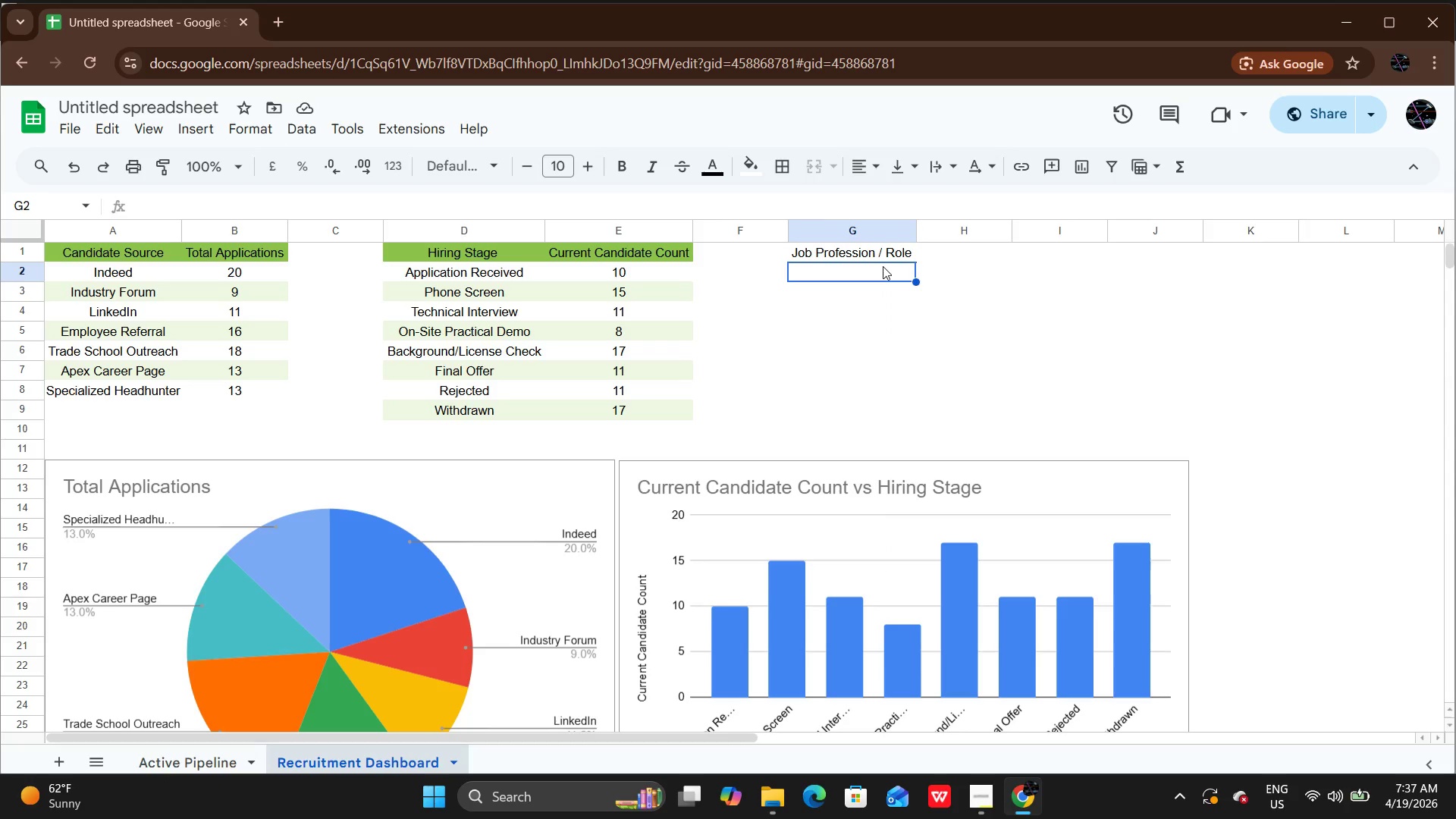 
double_click([842, 275])
 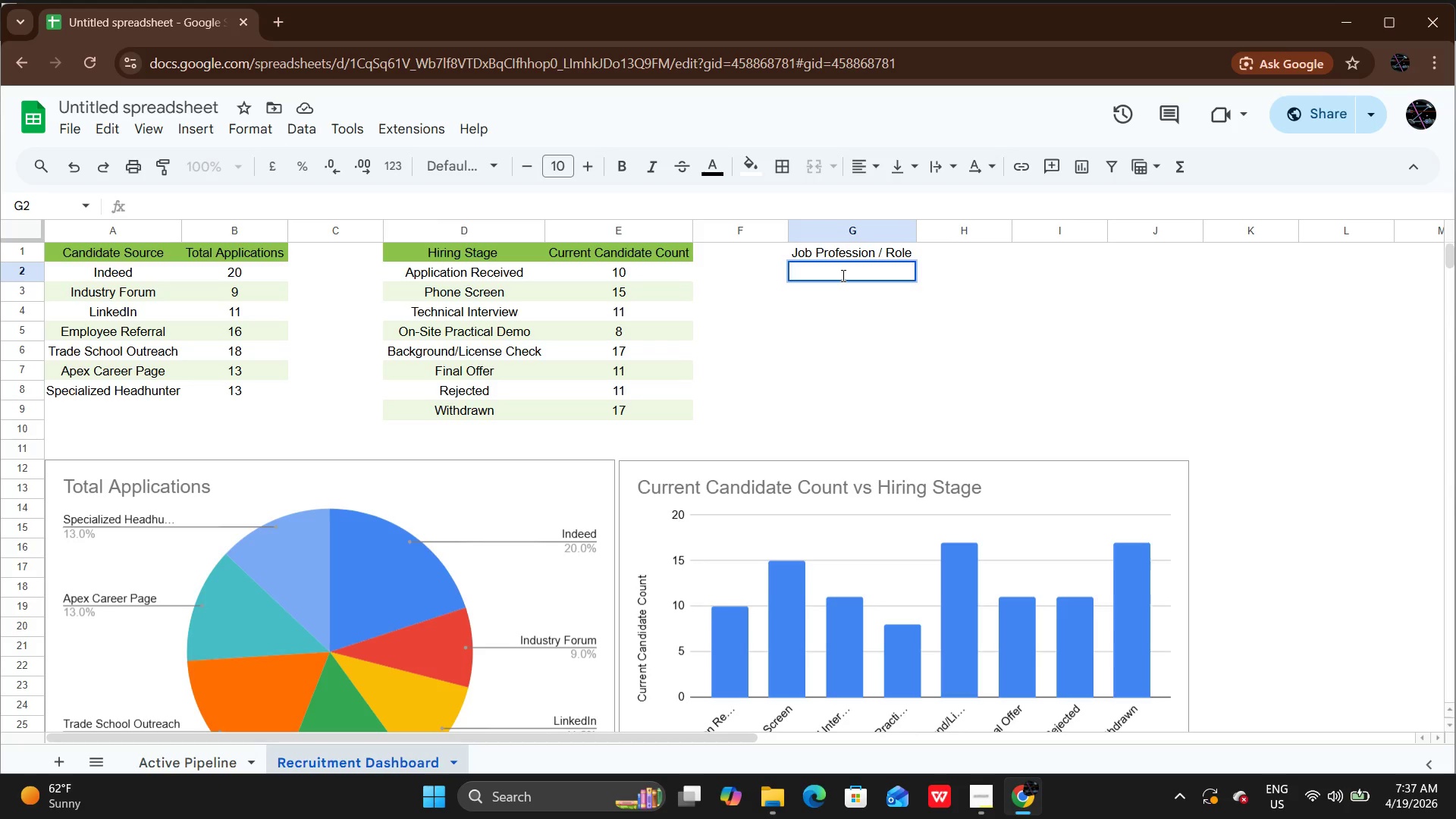 
type(Exca)
 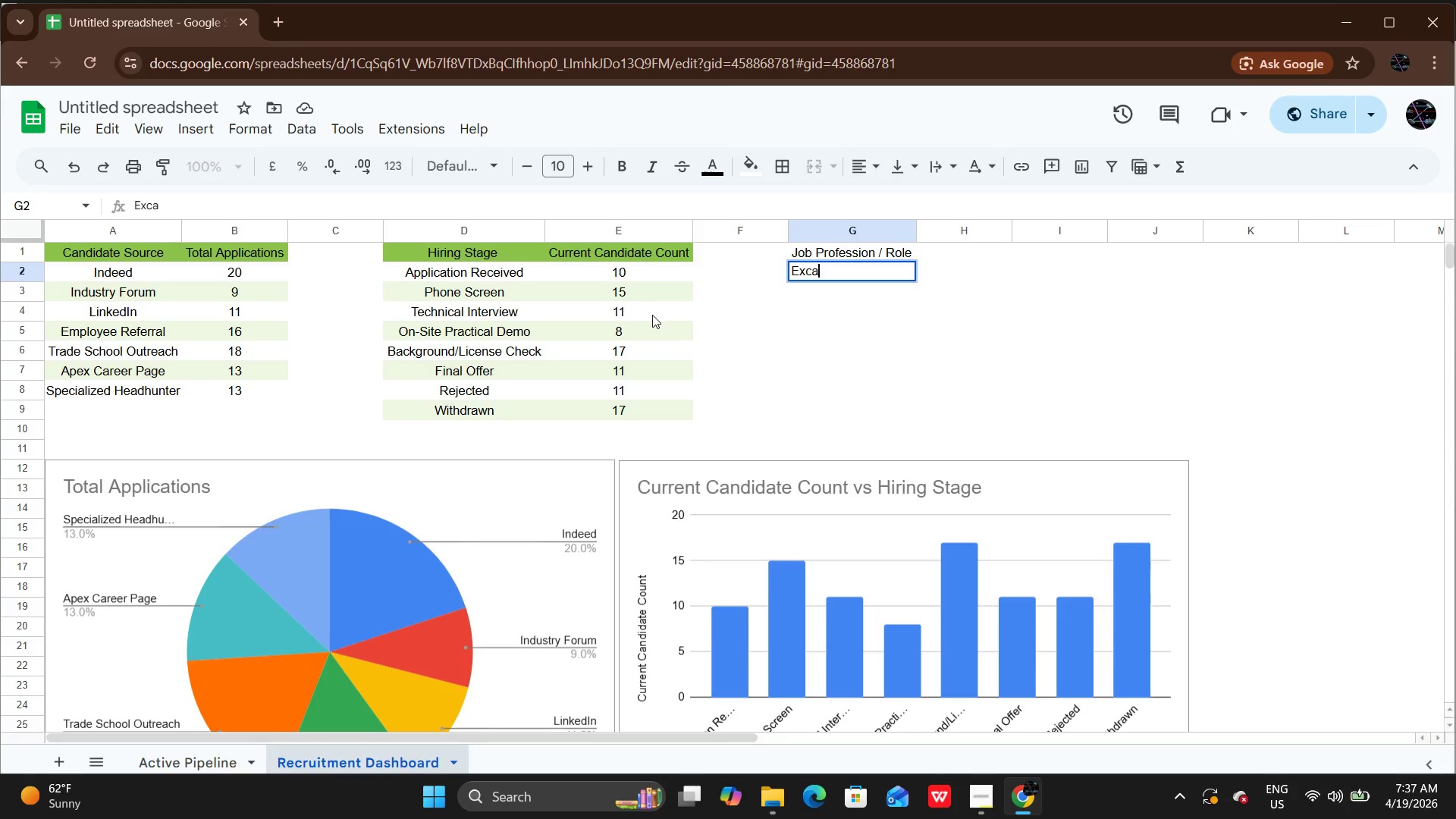 
type(vator Instr)
 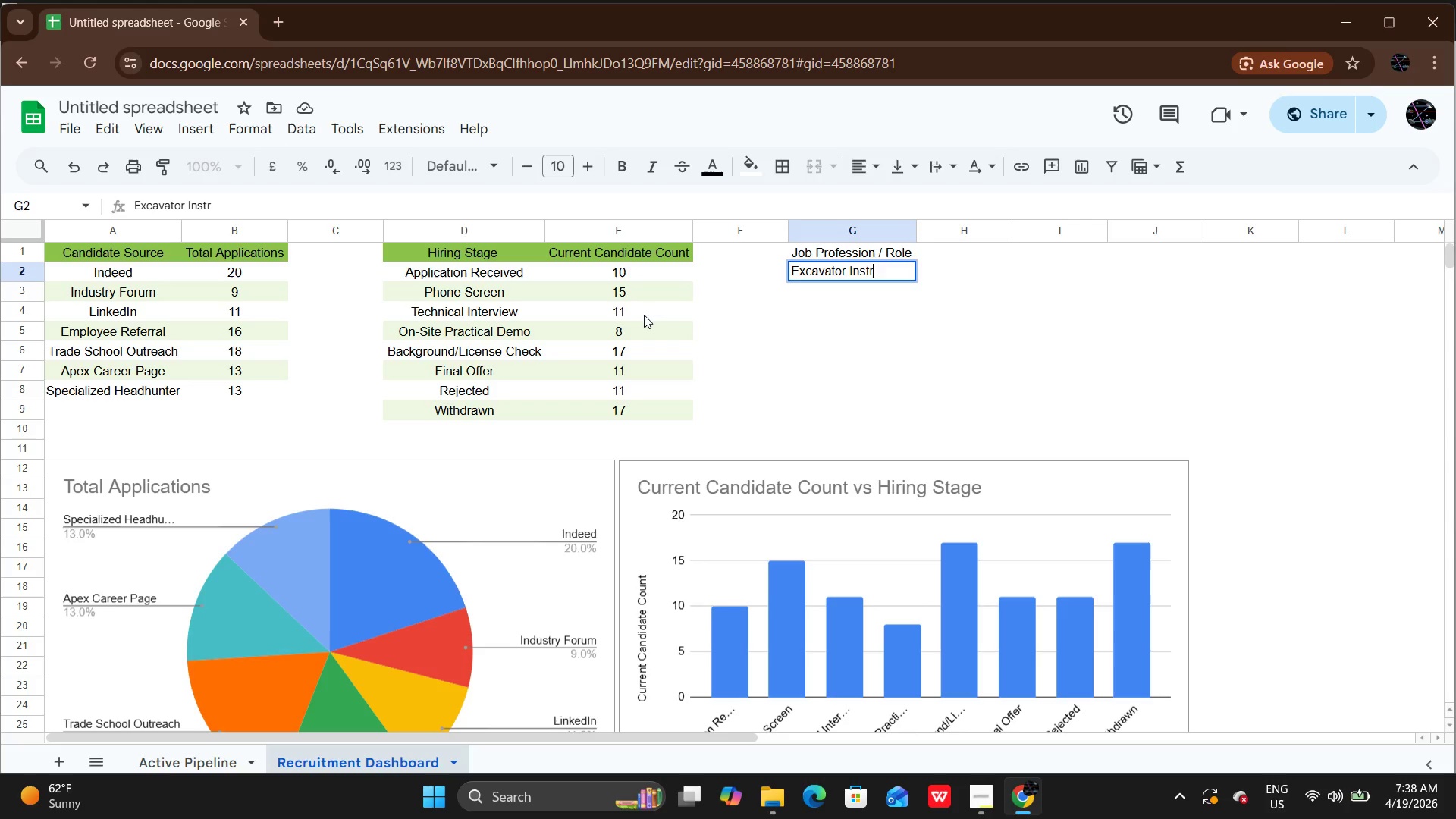 
type(uctor)
 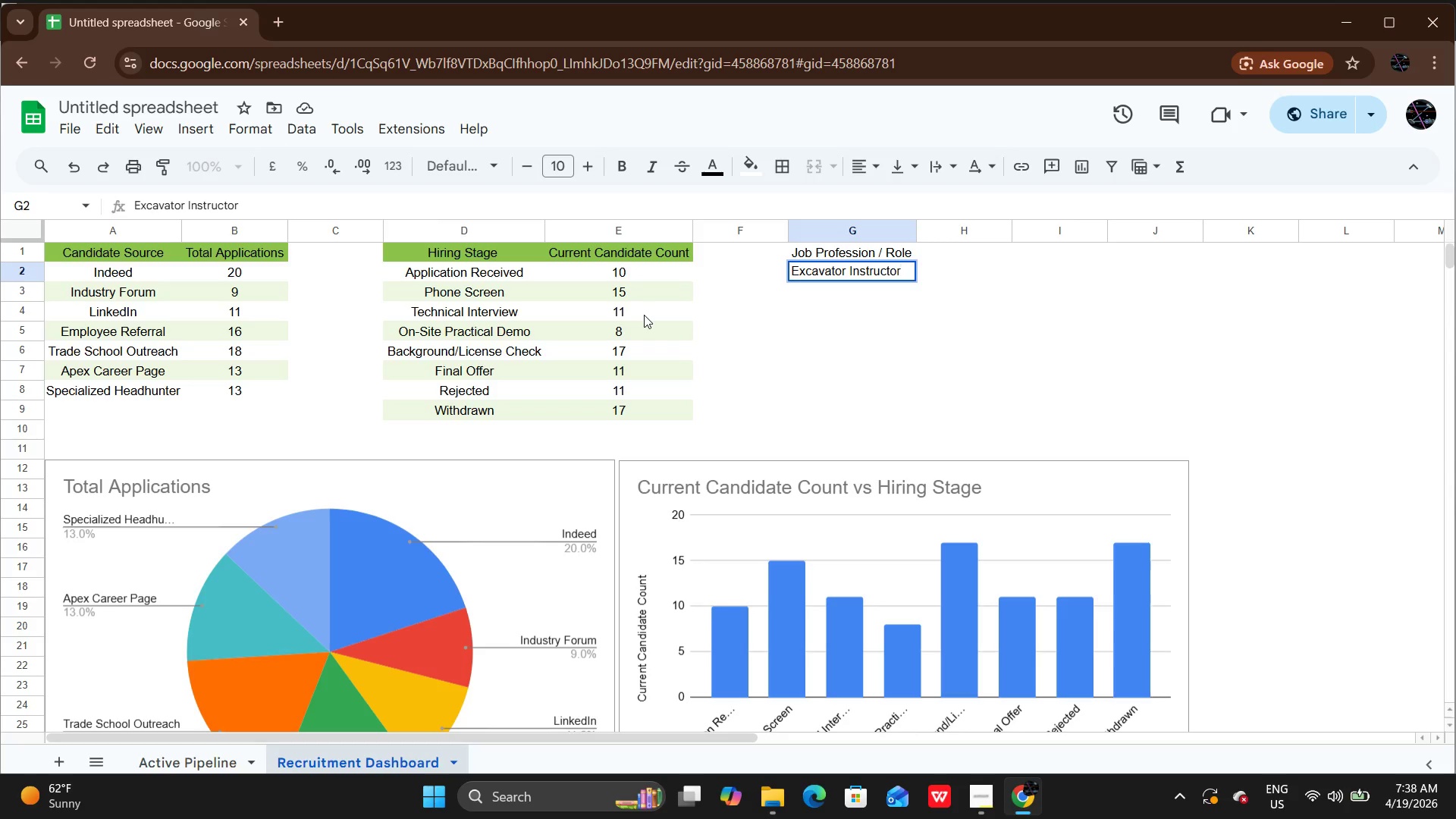 
key(Enter)
 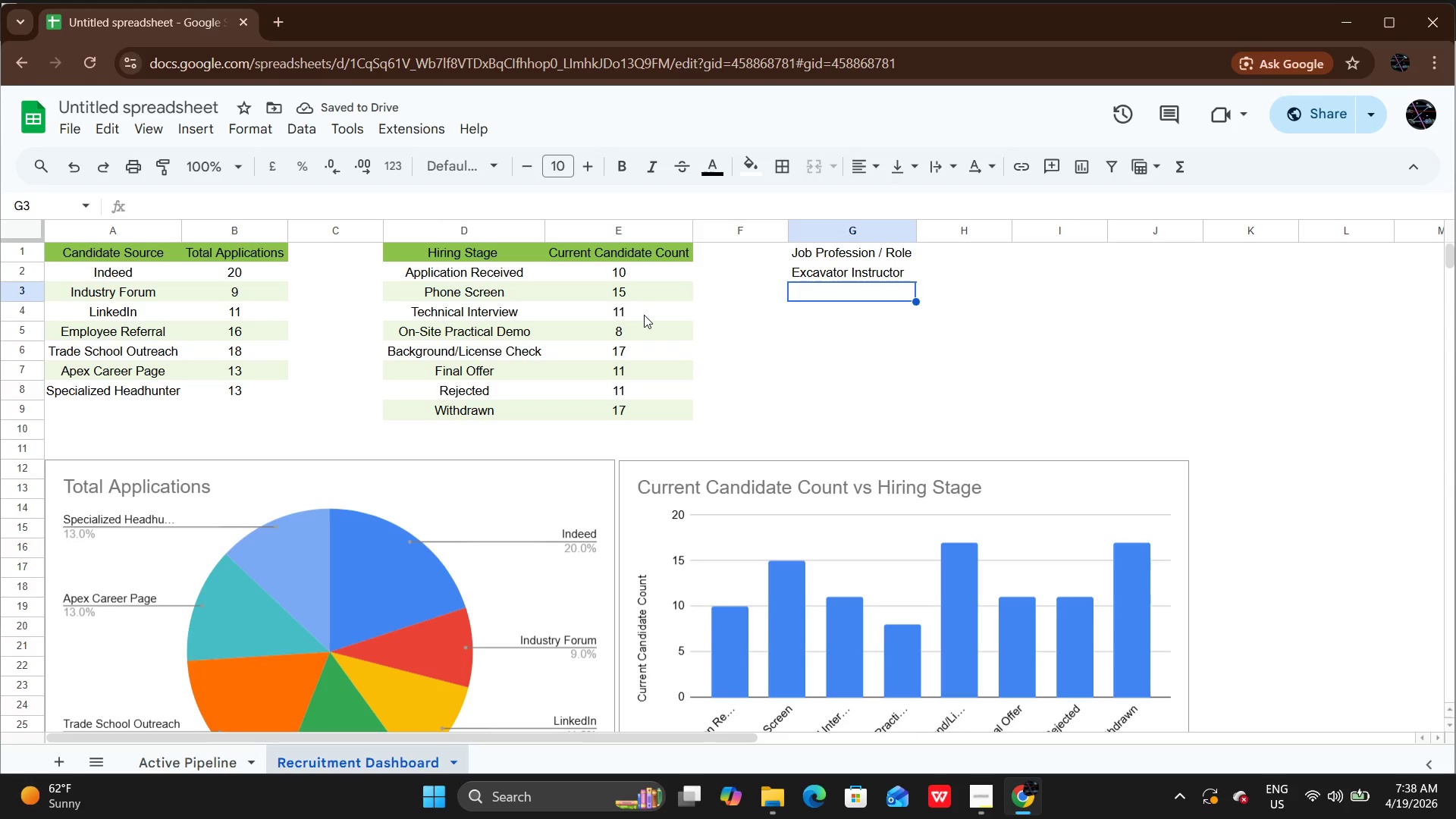 
type(Heavy Crane Opea)
key(Backspace)
type(rator Trainer)
 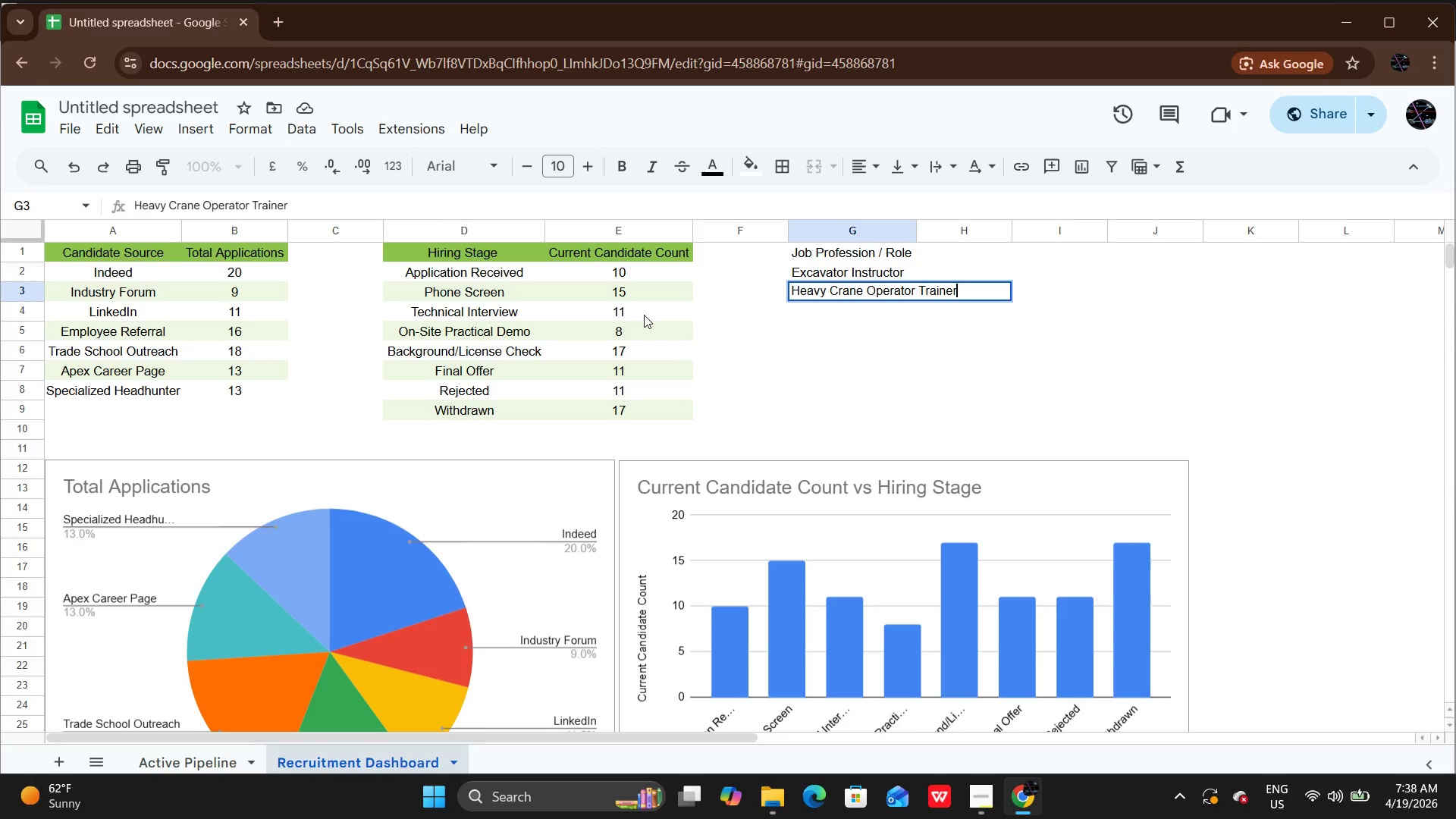 
key(Enter)
 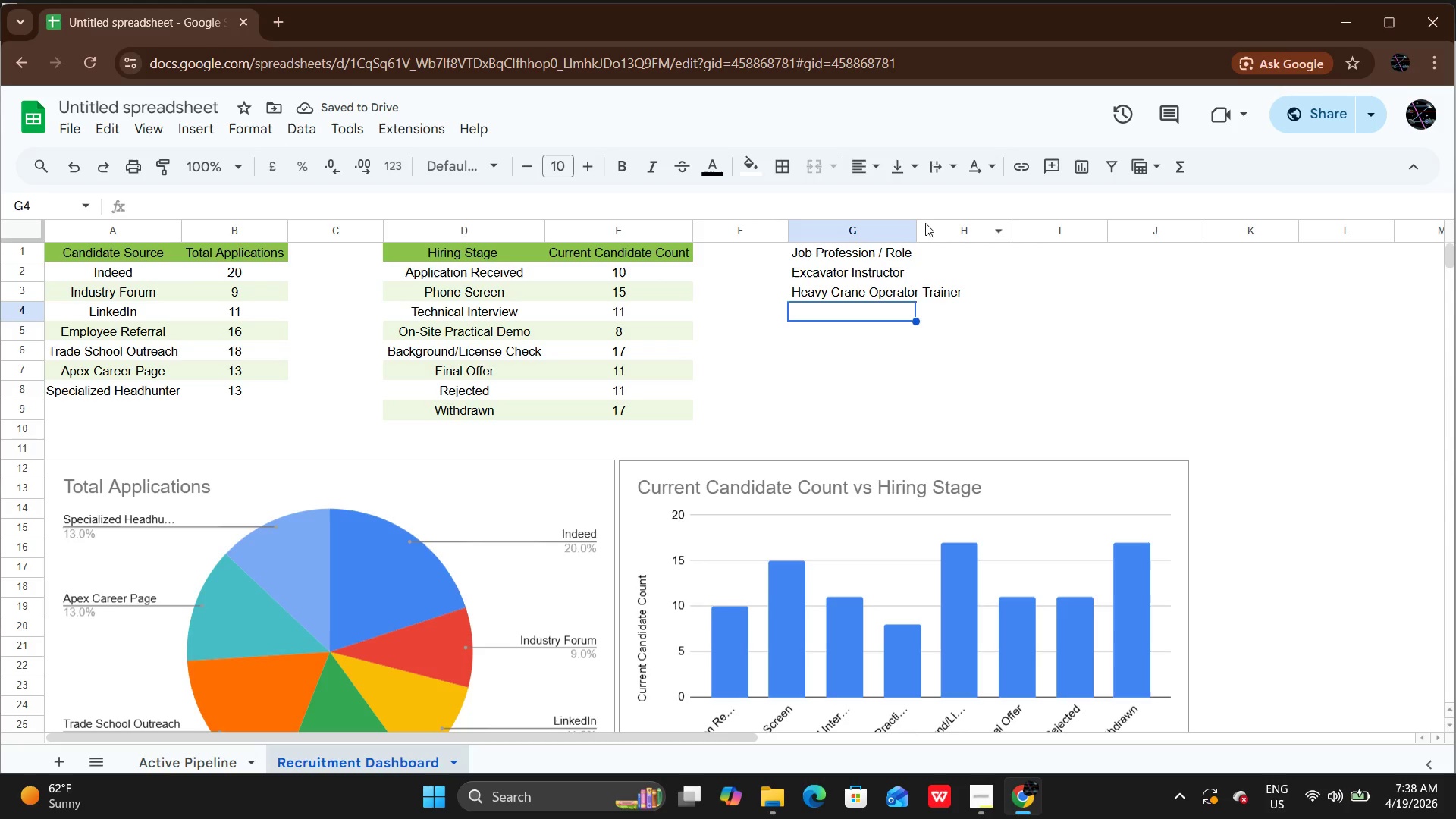 
wait(5.25)
 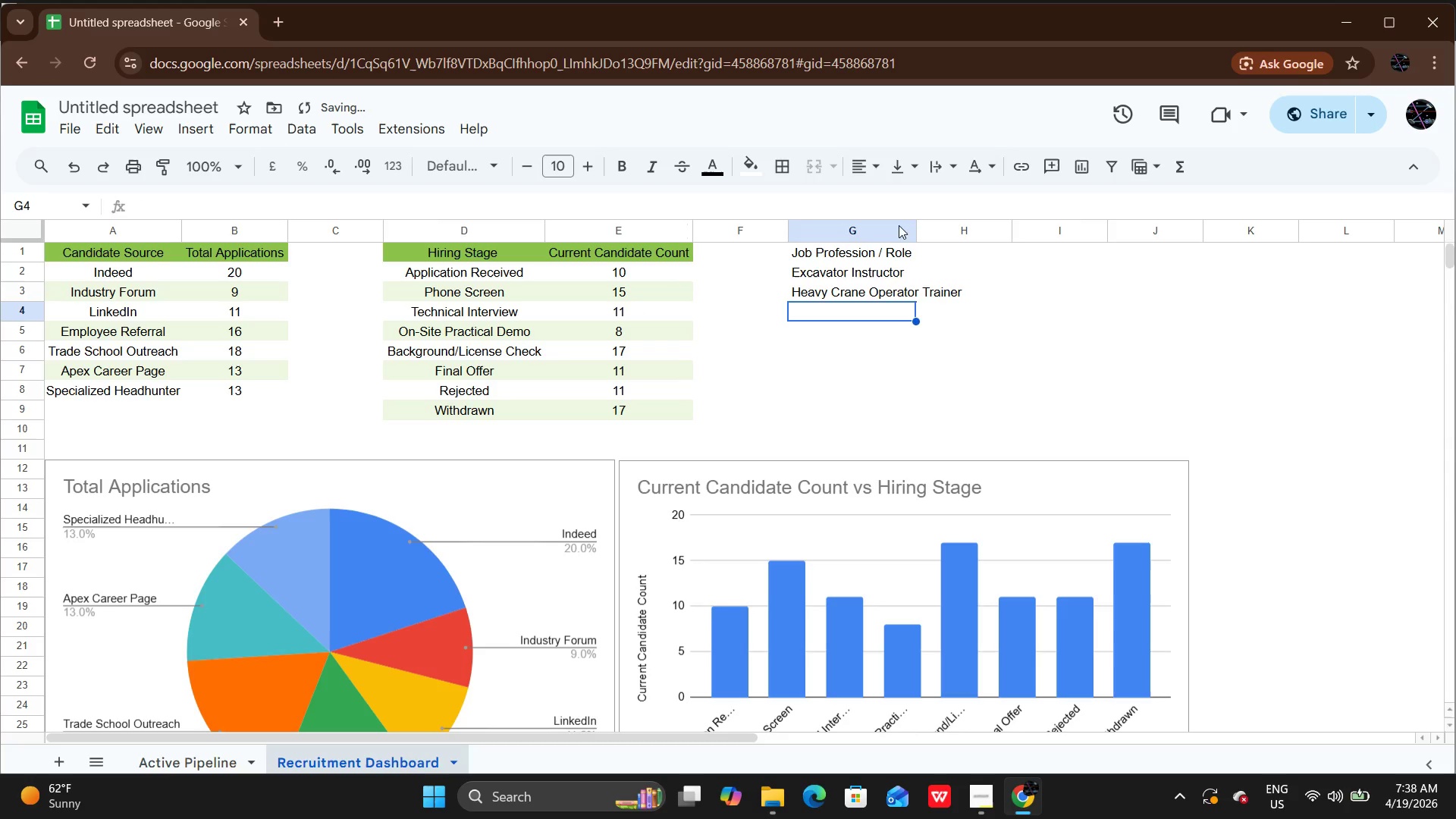 
double_click([918, 228])
 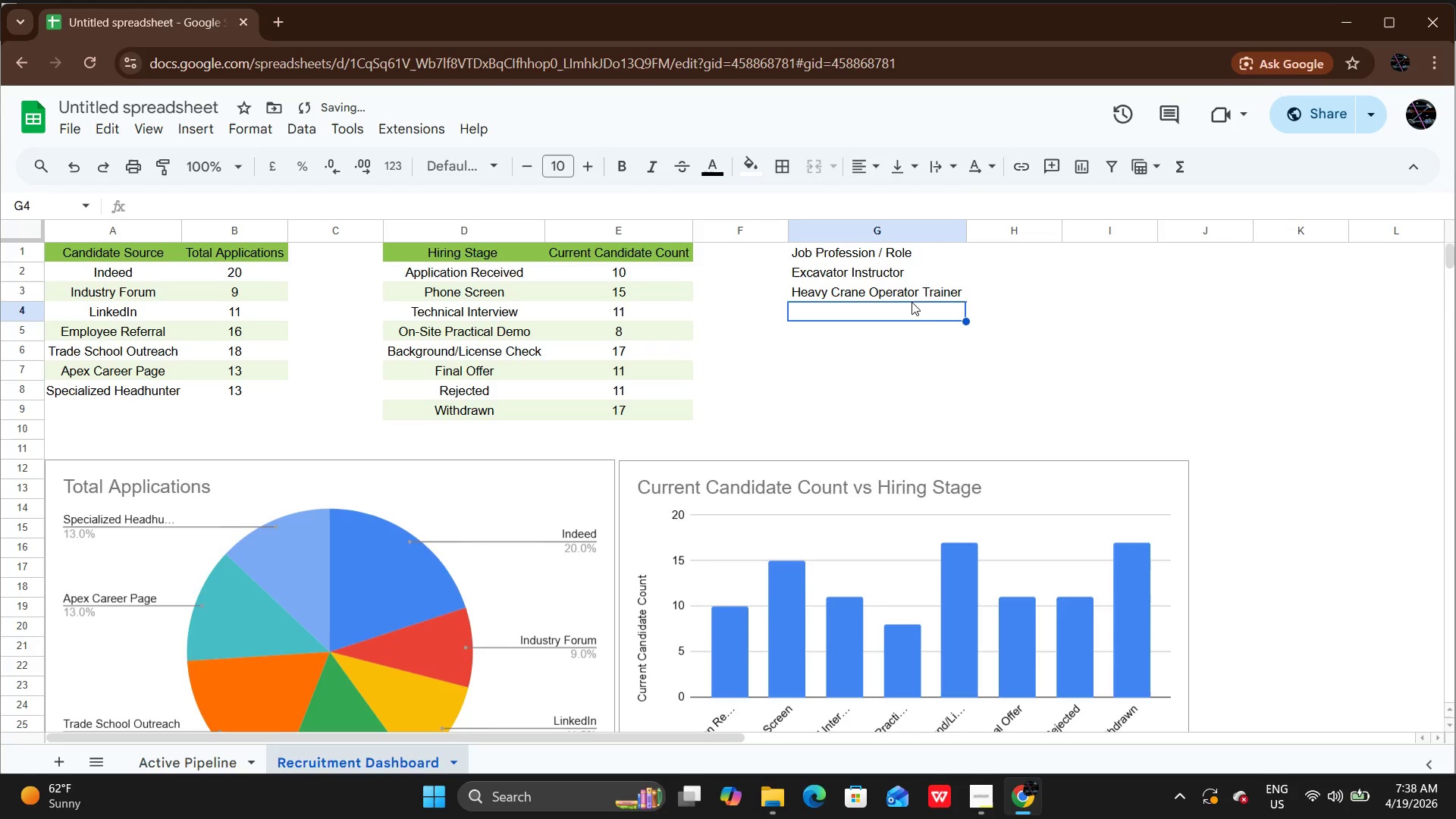 
left_click([912, 302])
 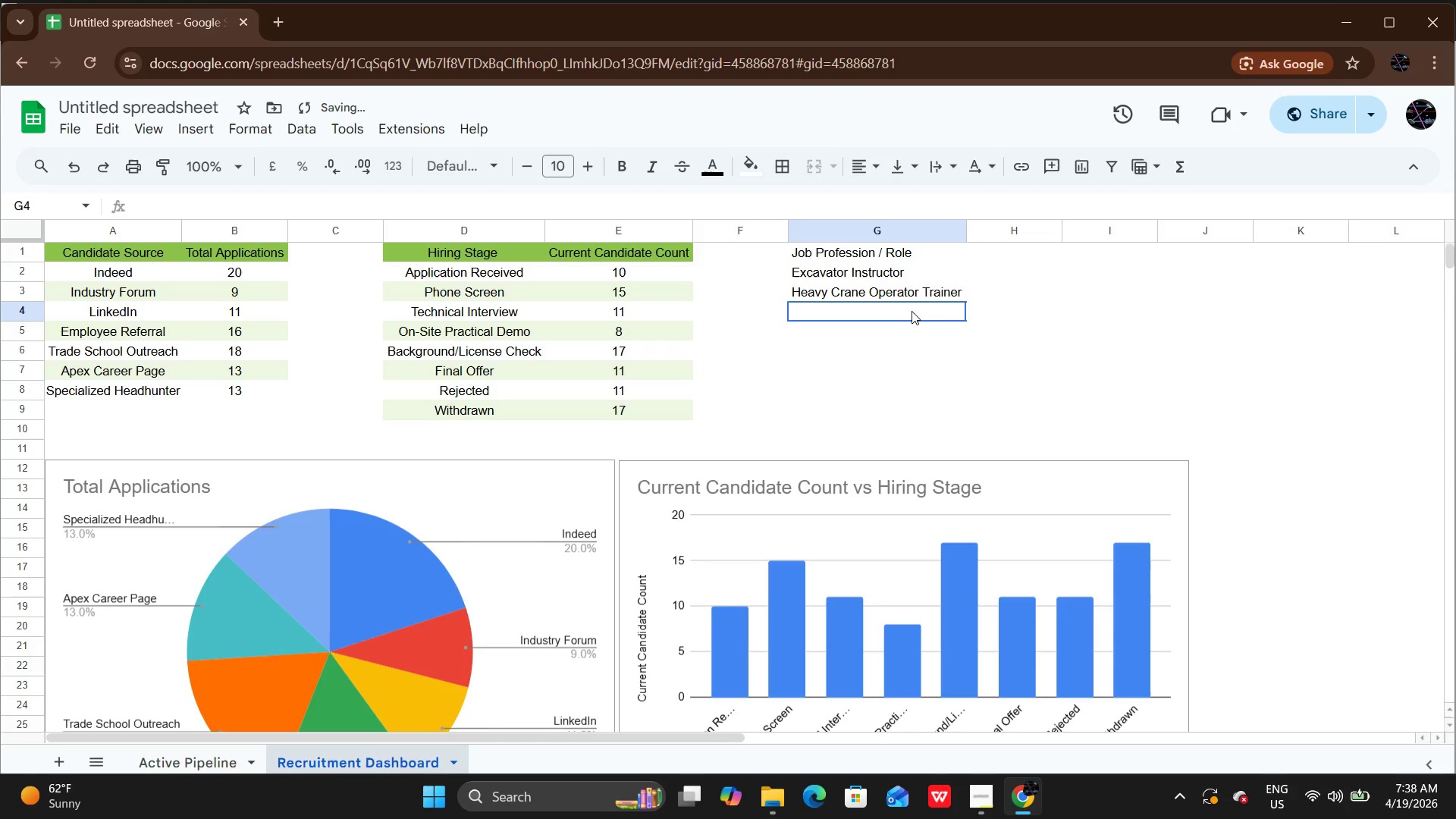 
double_click([912, 311])
 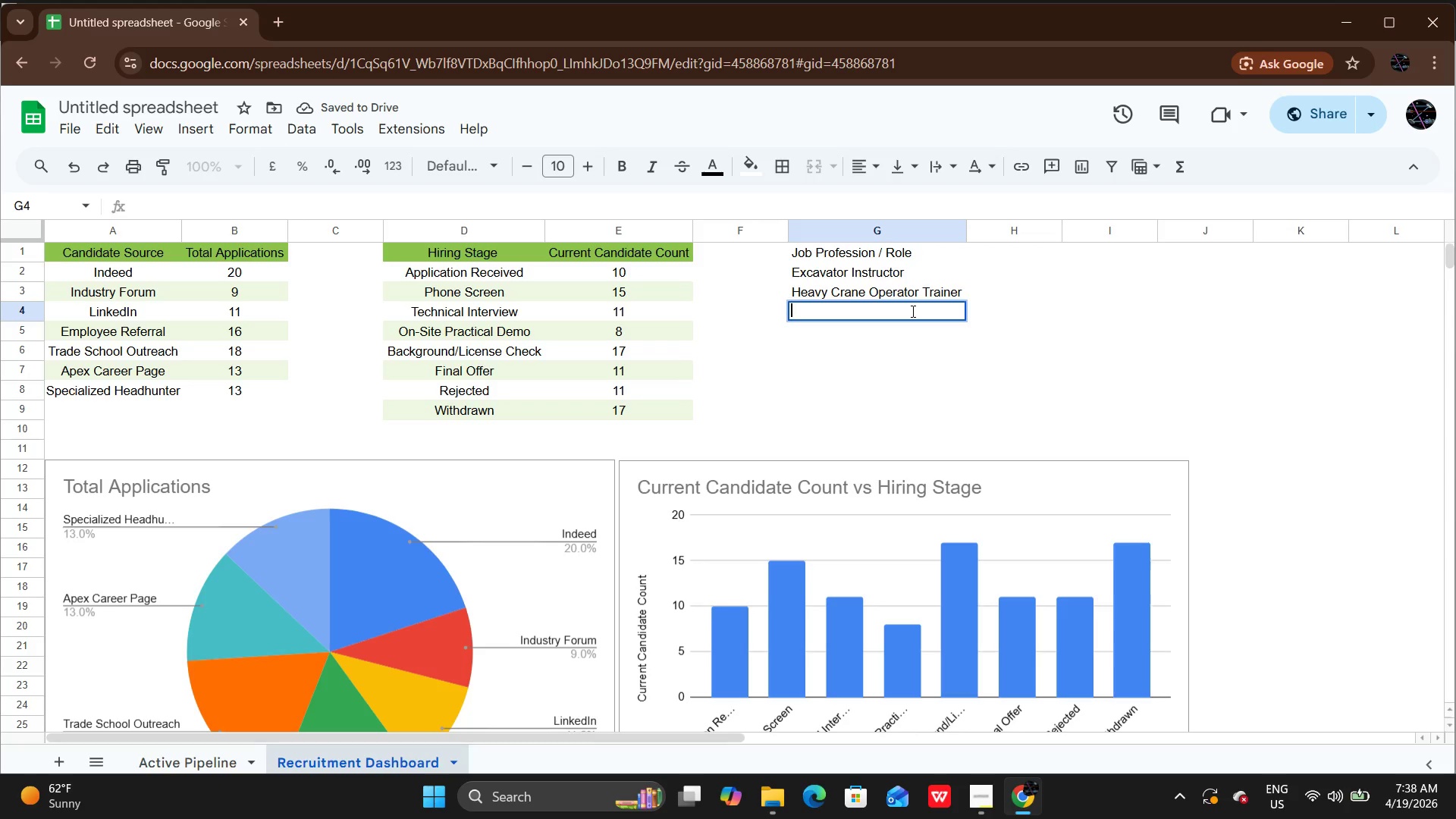 
type(OSHA Saft)
key(Backspace)
type(ety & Com)
 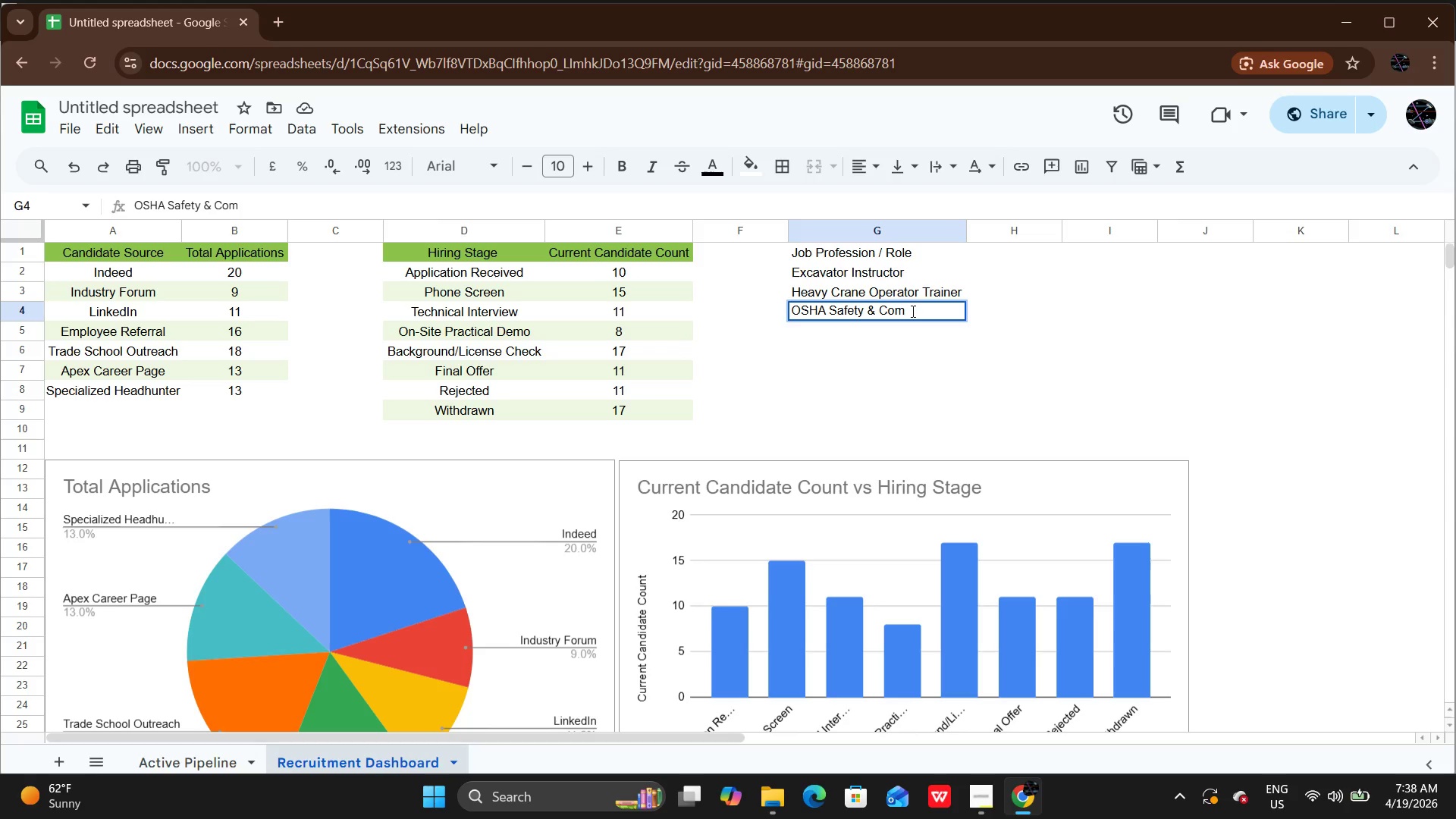 
double_click([912, 311])
 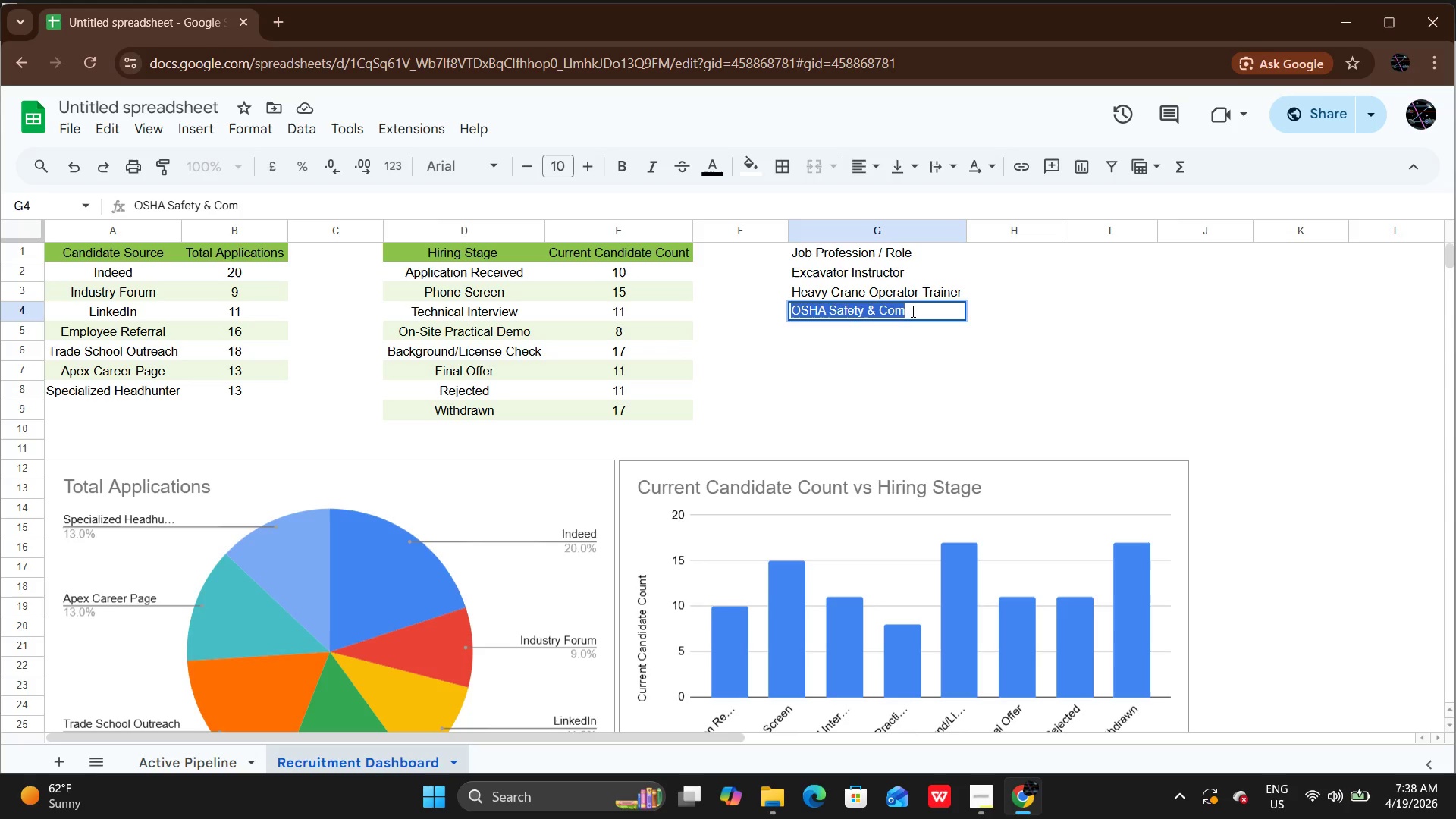 
triple_click([912, 311])
 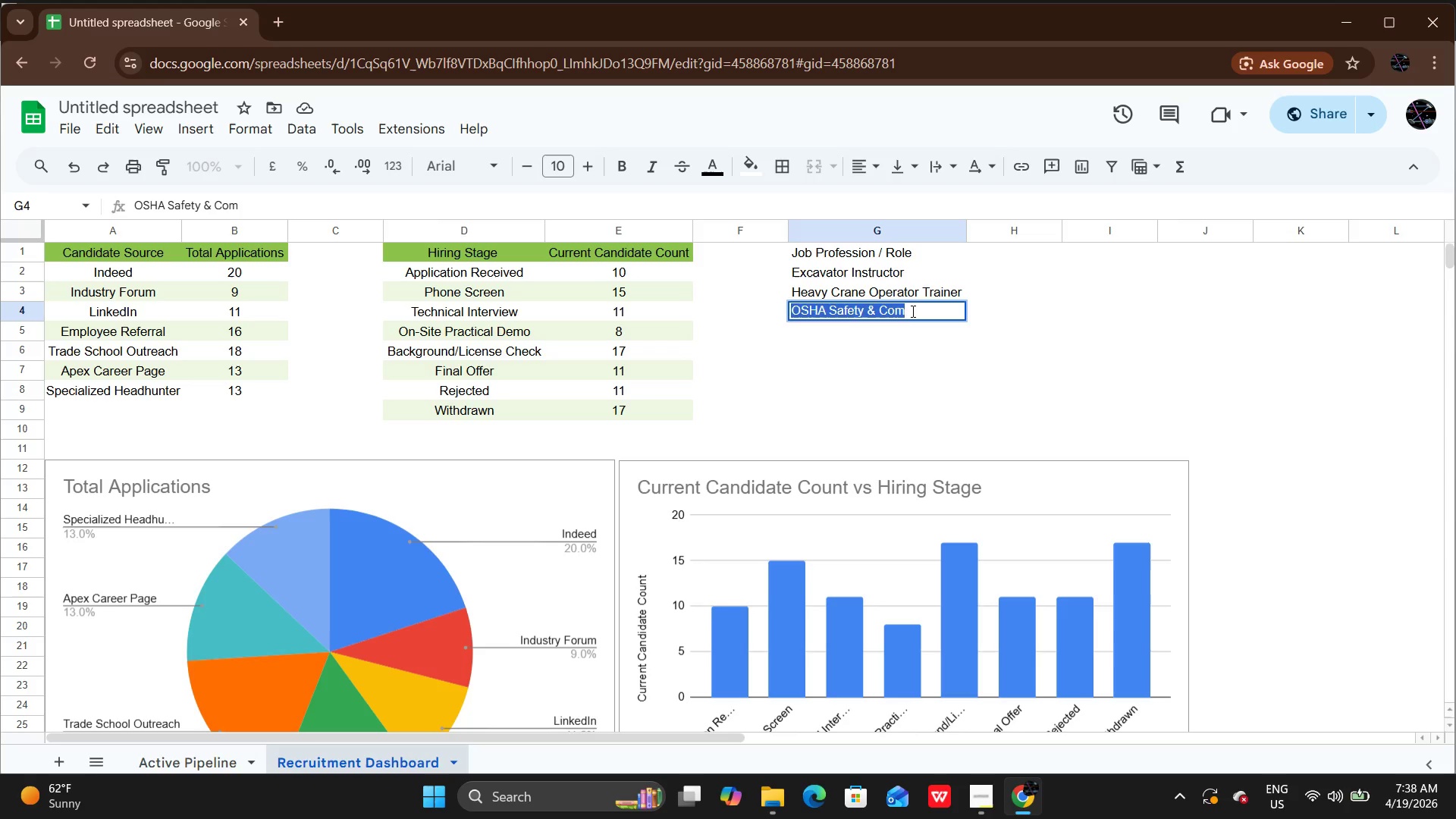 
type(pl)
 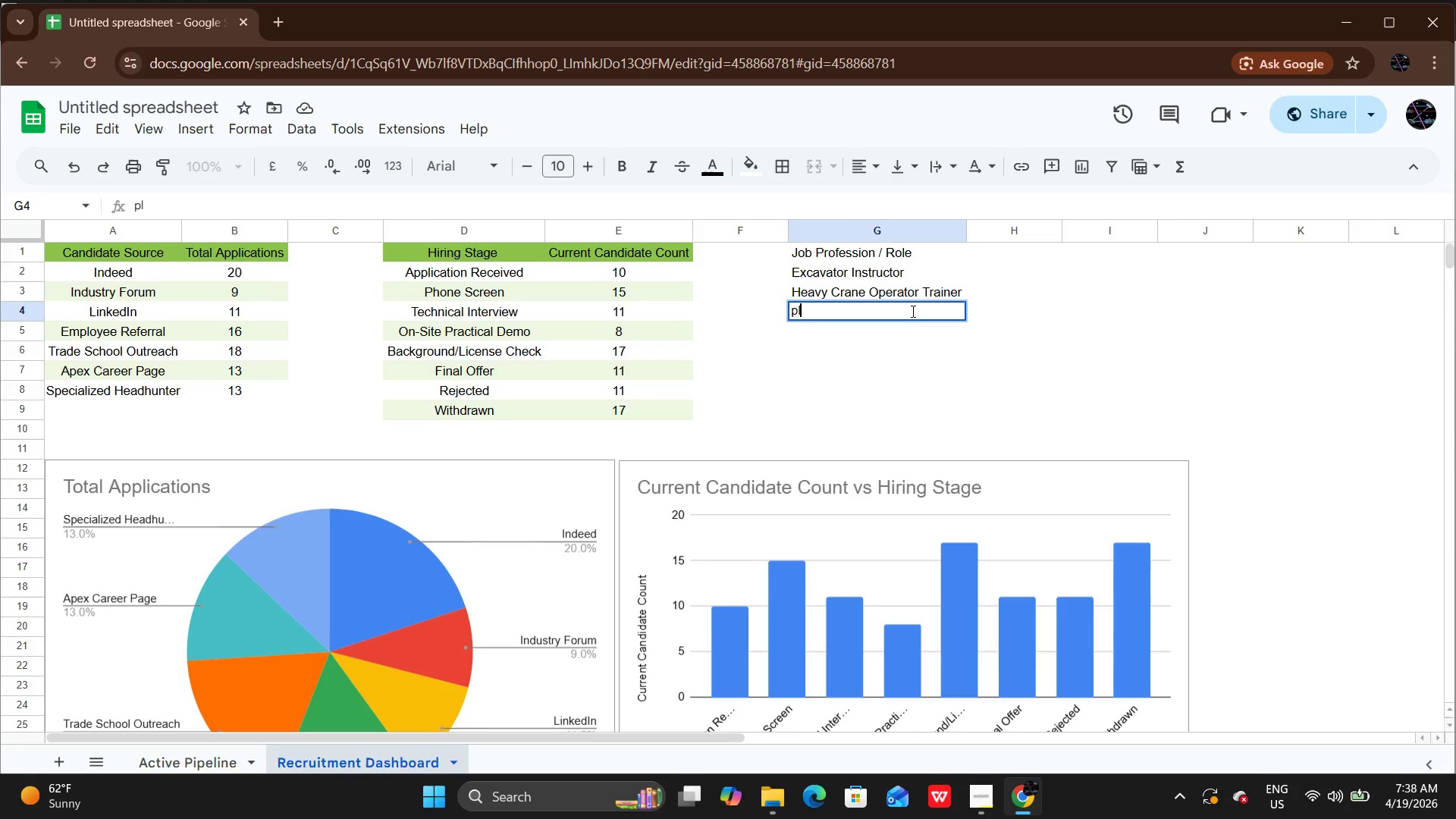 
key(Control+Z)
 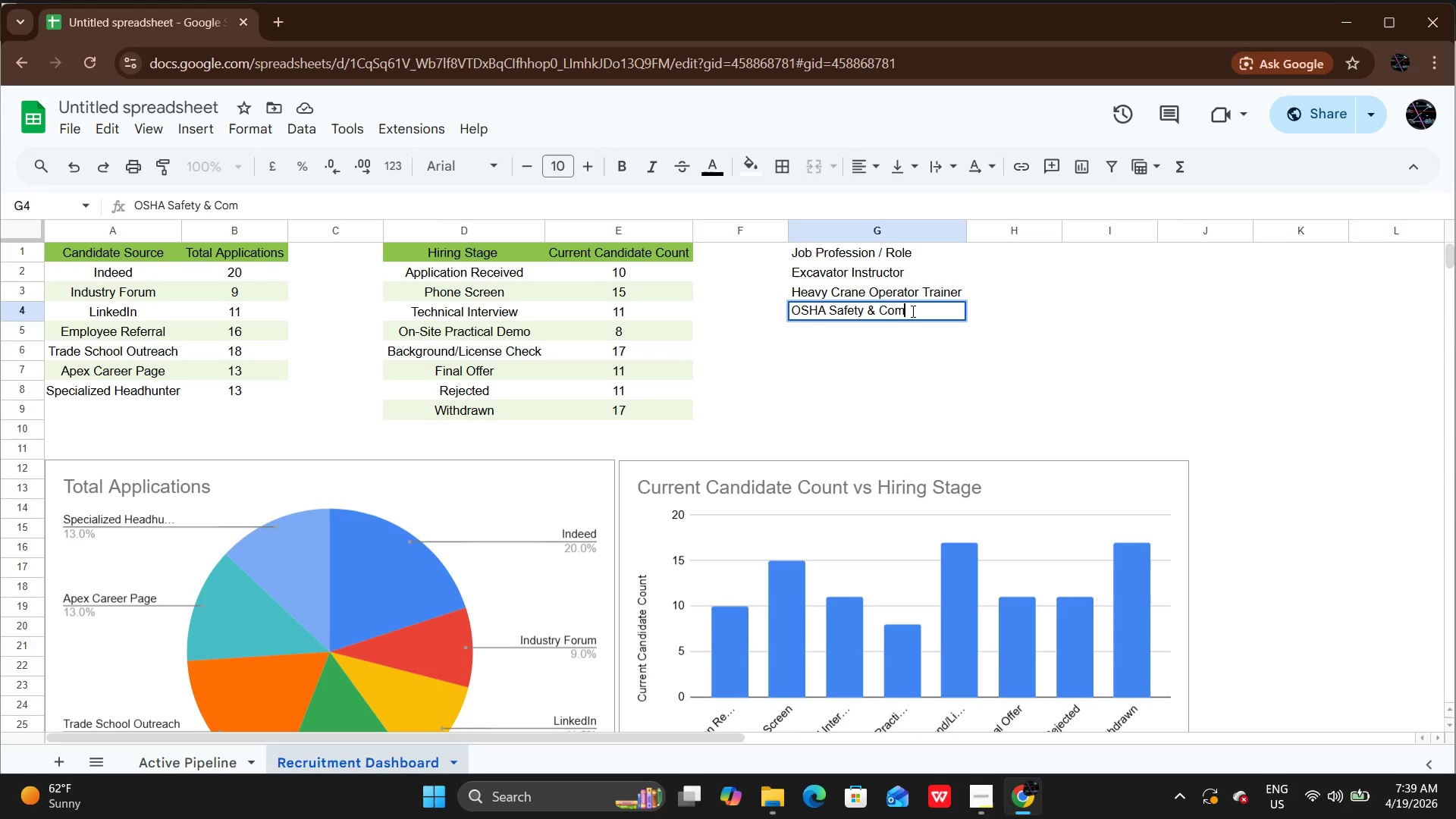 
type(pli)
 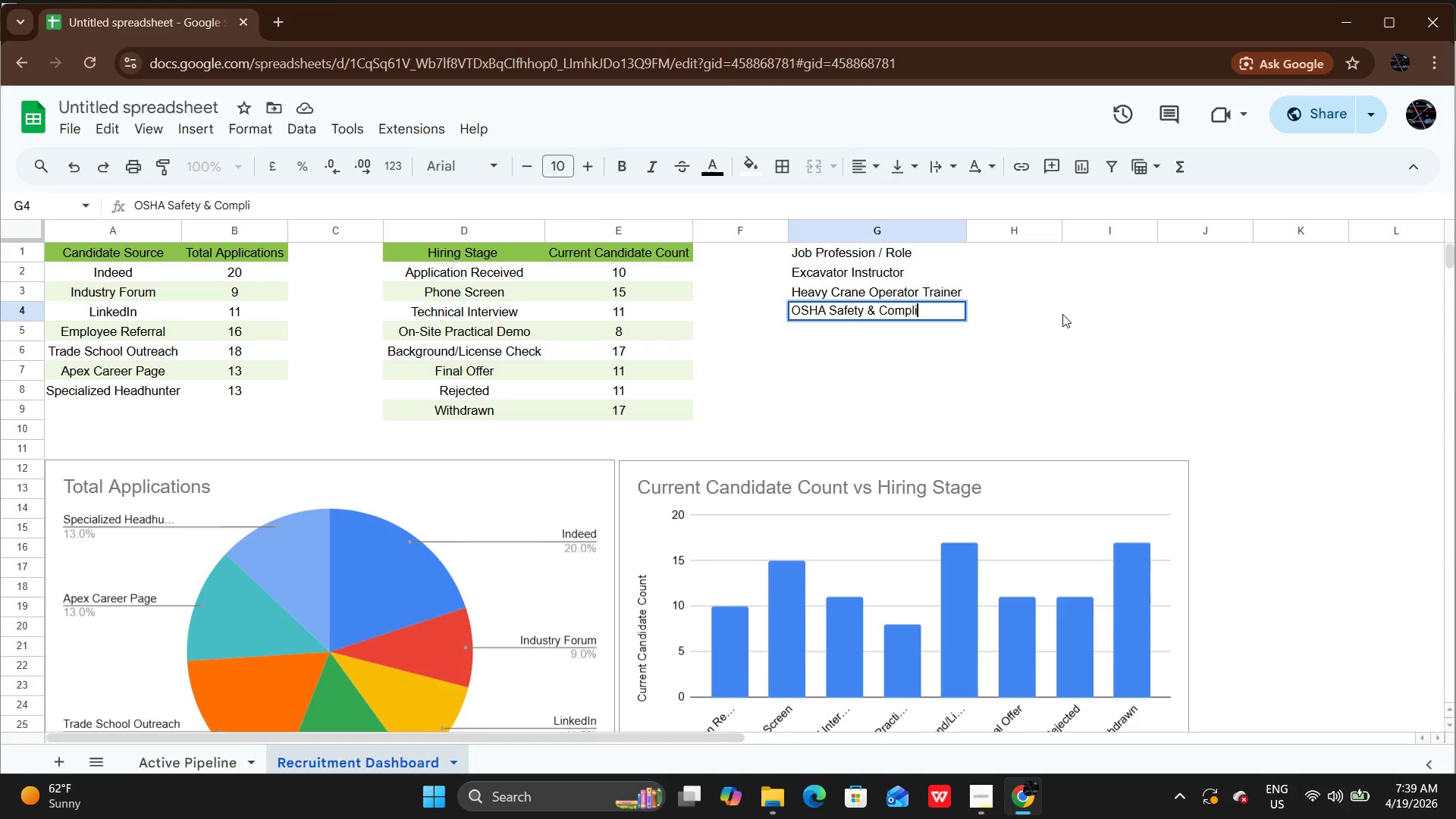 
type(ance Lead)
 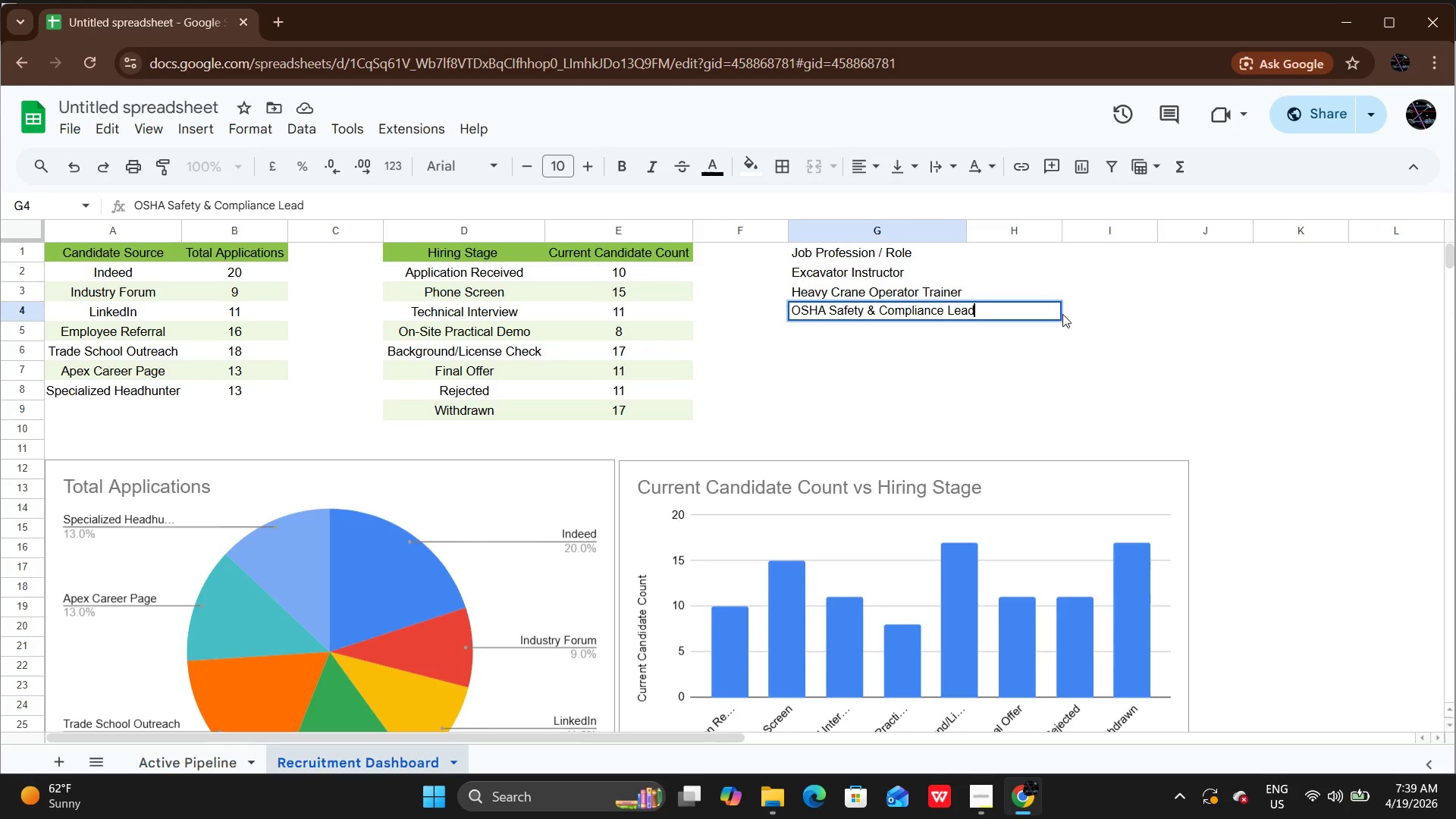 
key(Enter)
 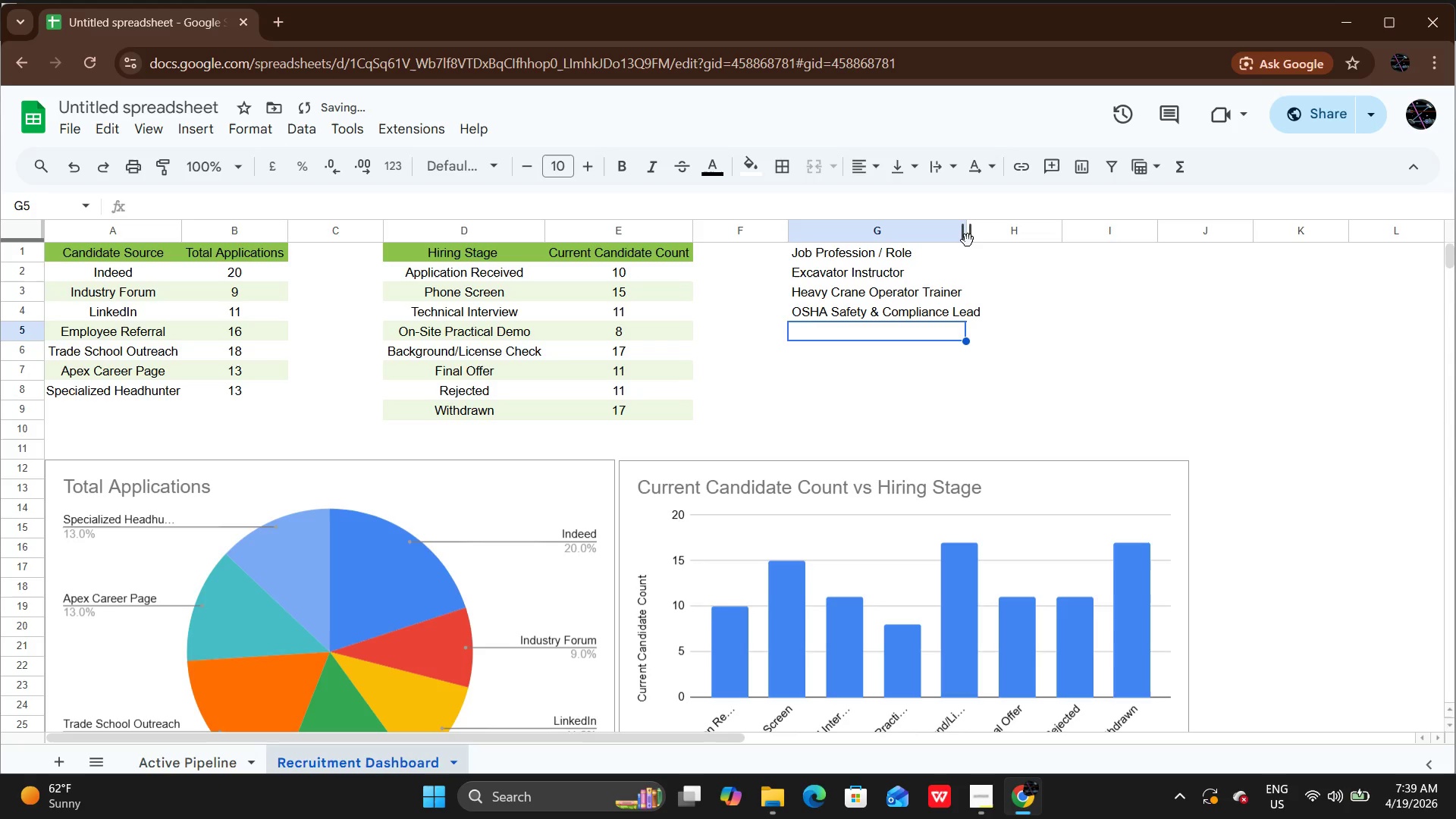 
double_click([968, 240])
 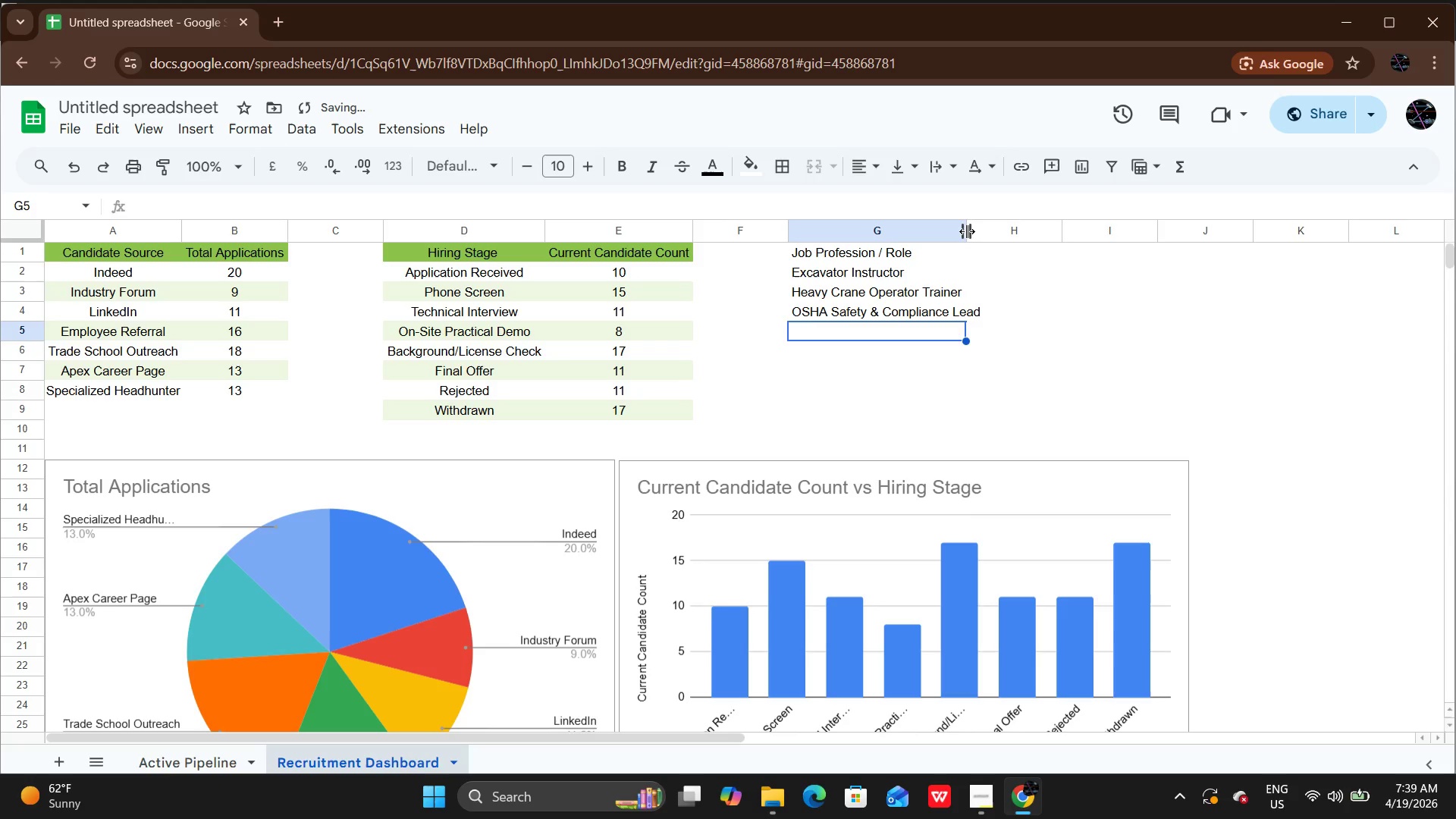 
double_click([967, 230])
 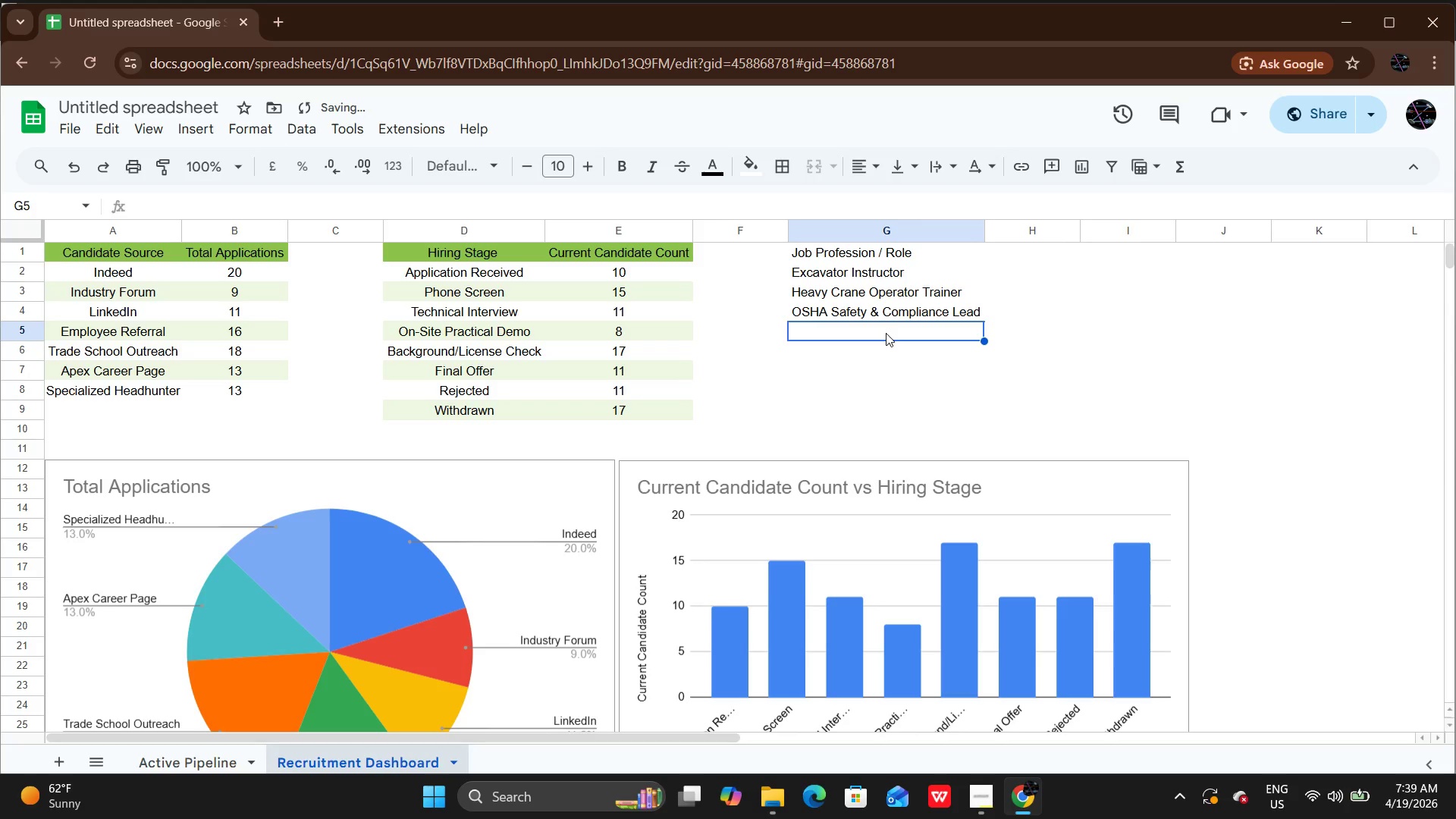 
double_click([886, 330])
 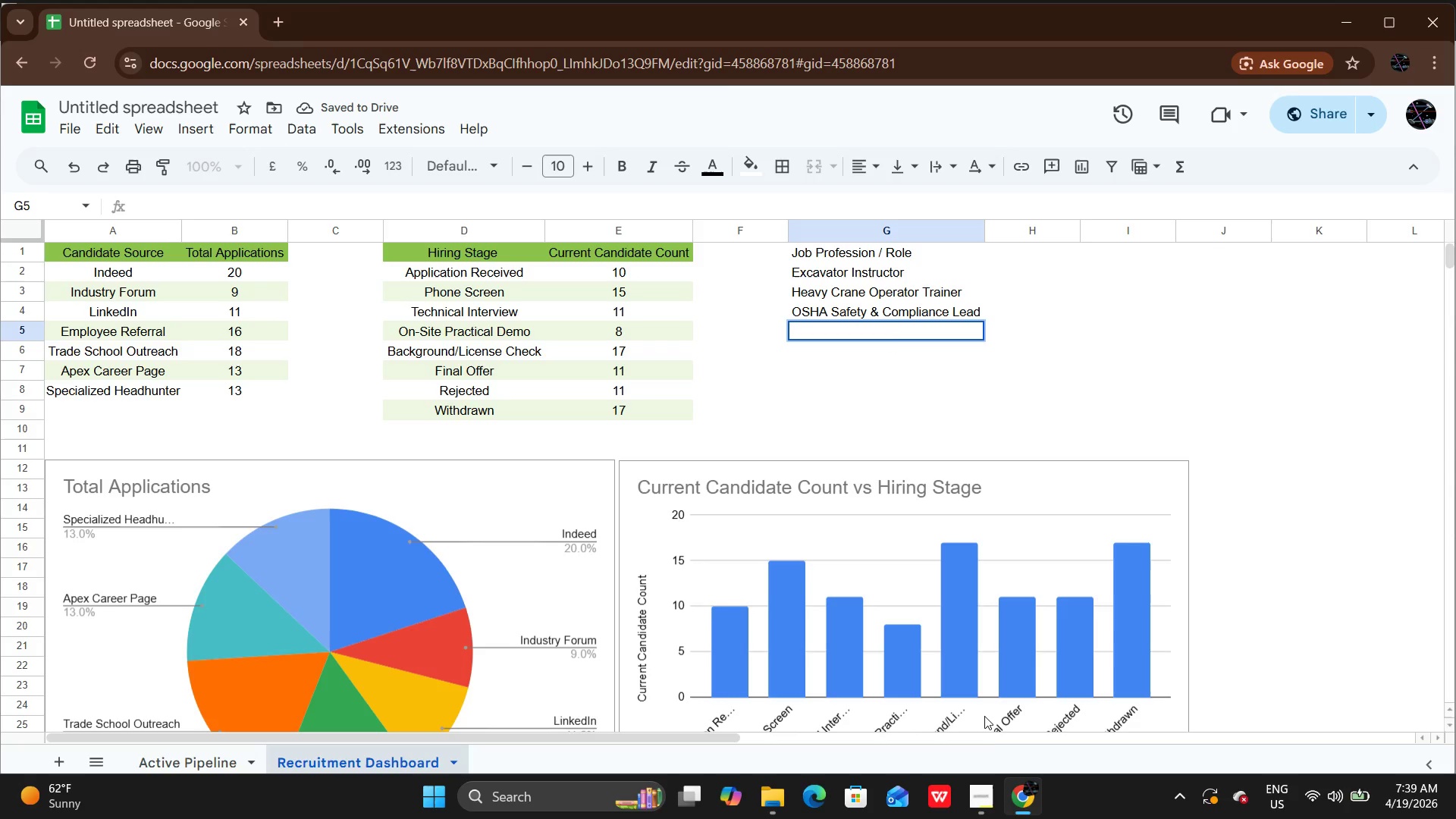 
left_click([993, 802])